 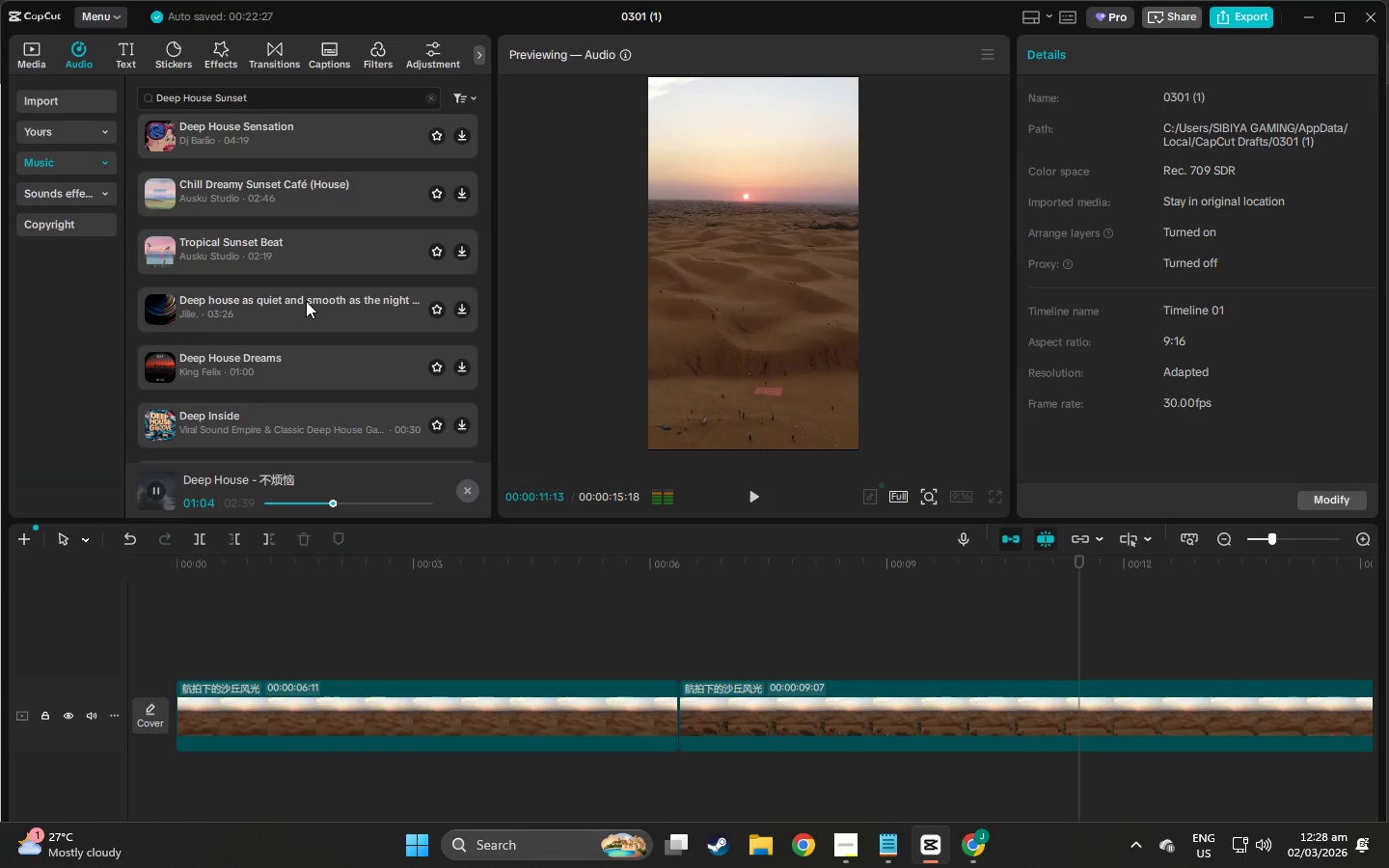 
scroll: coordinate [312, 320], scroll_direction: down, amount: 3.0
 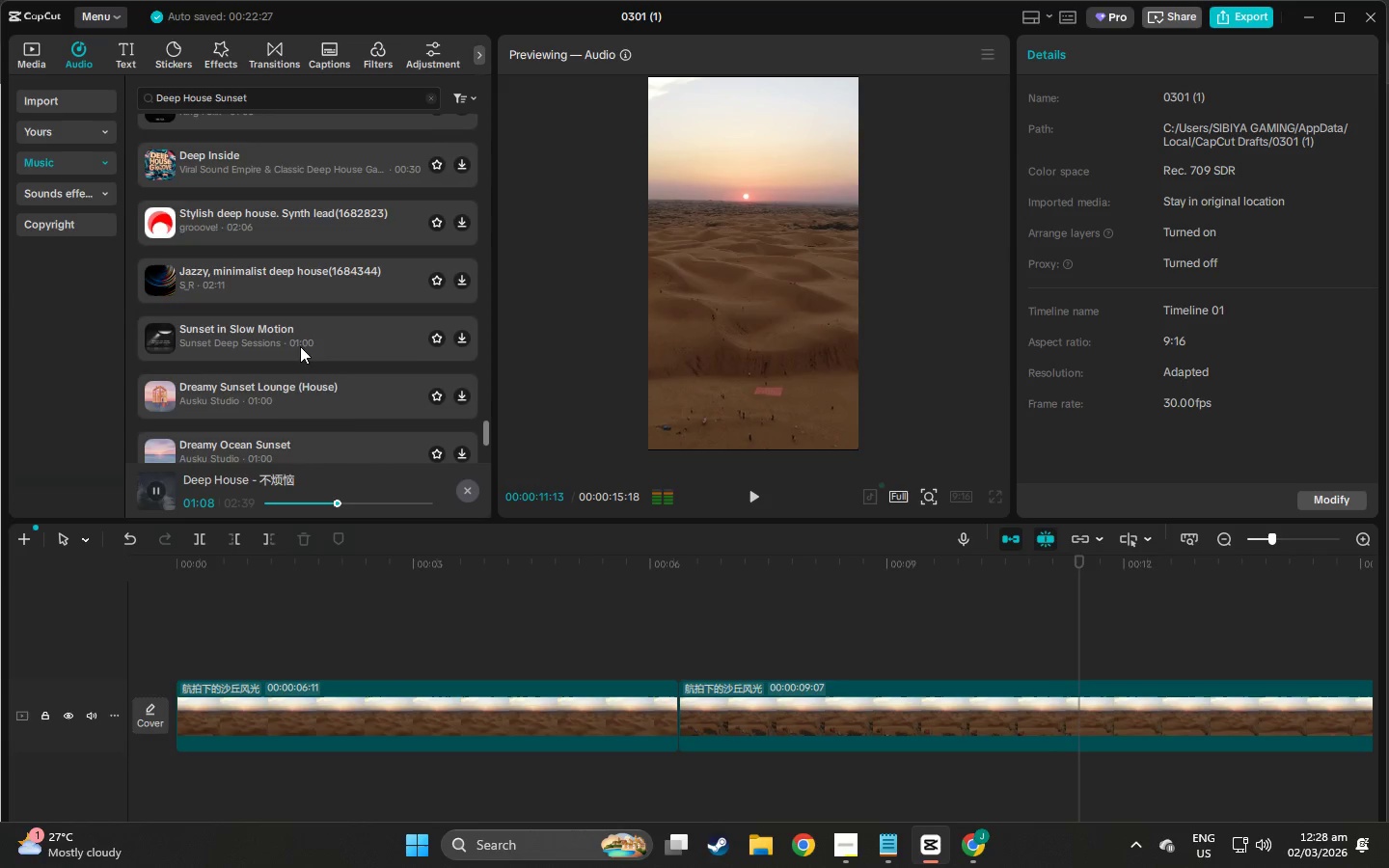 
scroll: coordinate [344, 401], scroll_direction: up, amount: 4.0
 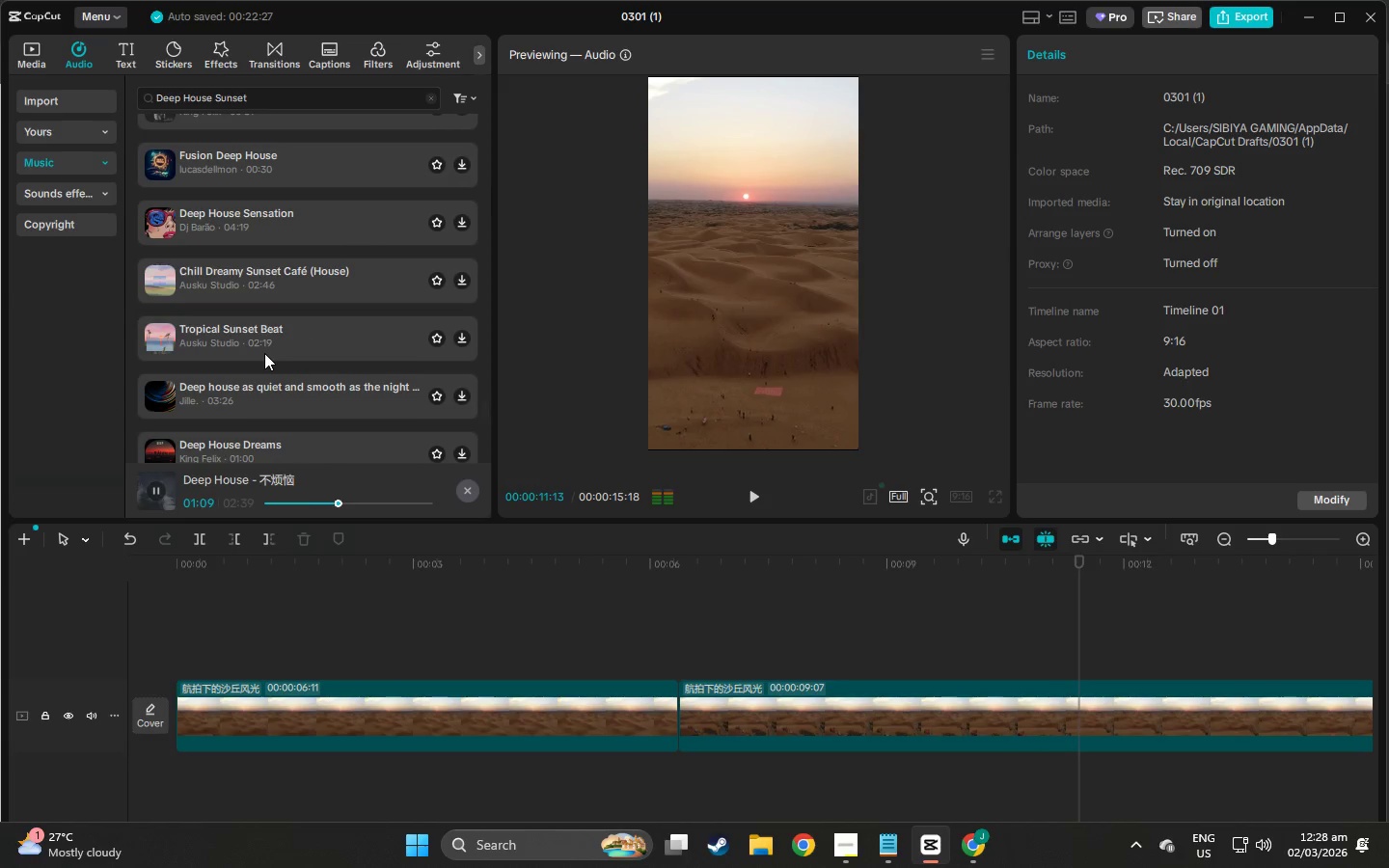 
scroll: coordinate [259, 368], scroll_direction: down, amount: 4.0
 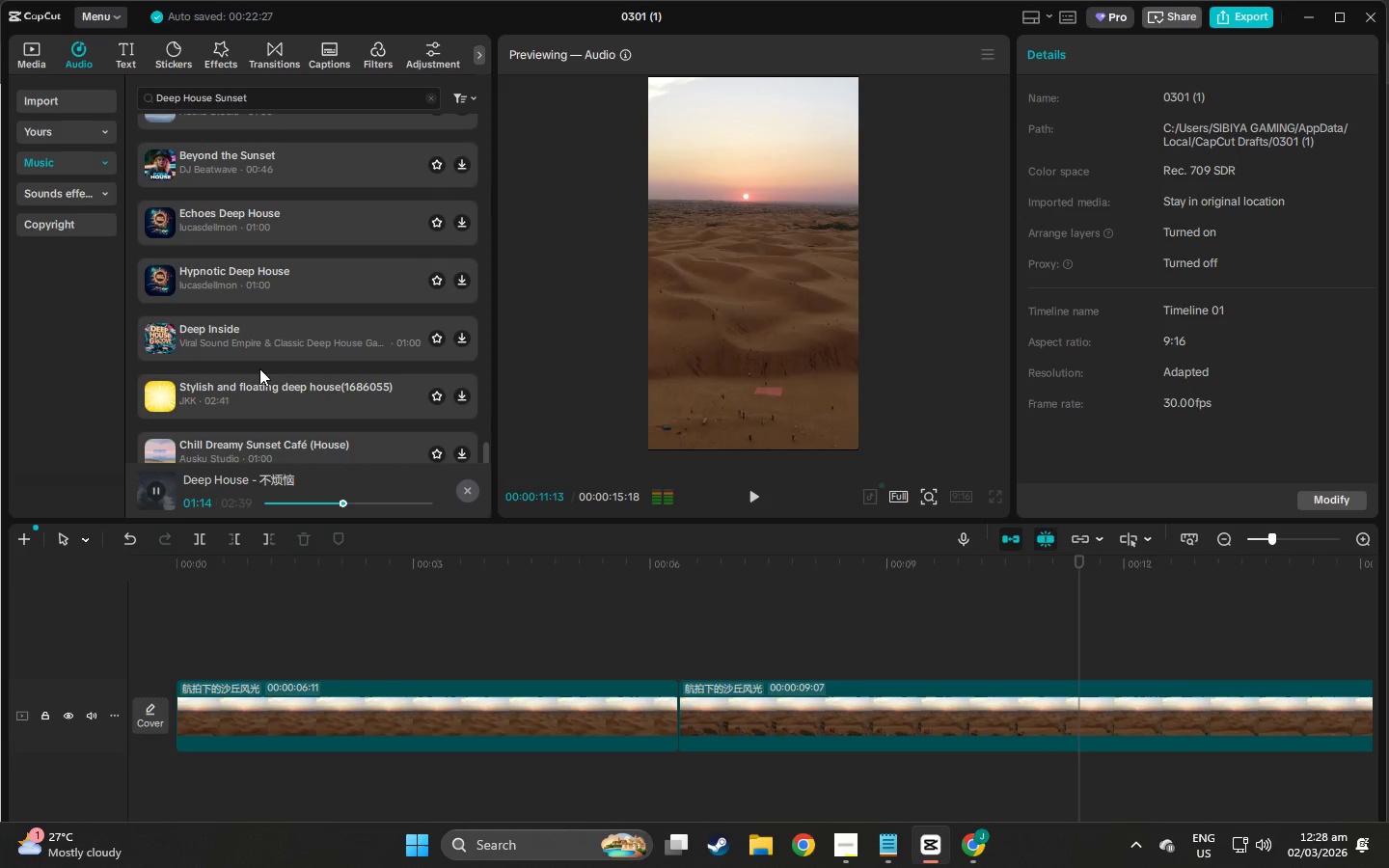 
scroll: coordinate [262, 361], scroll_direction: up, amount: 1.0
 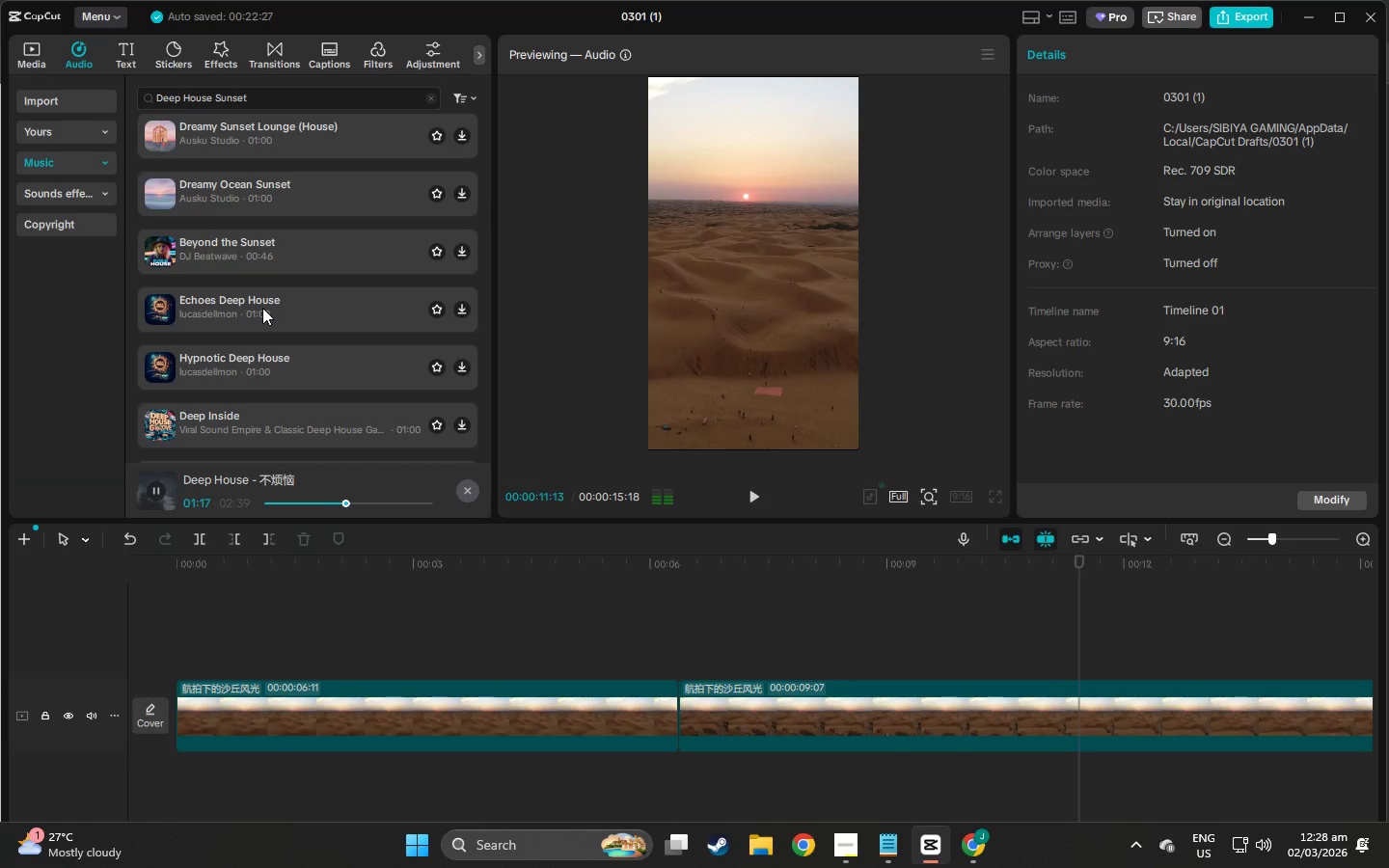 
scroll: coordinate [286, 336], scroll_direction: down, amount: 8.0
 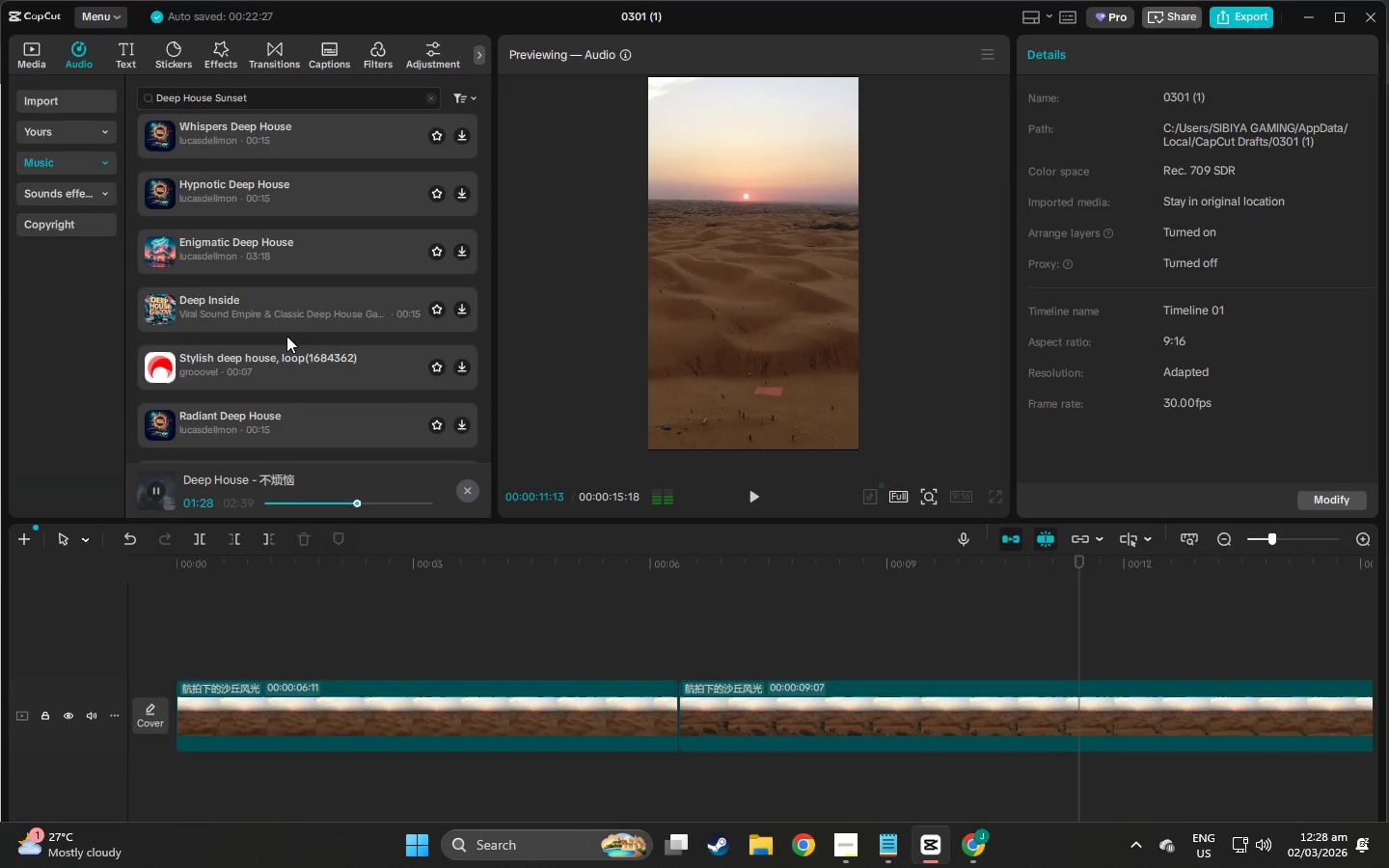 
scroll: coordinate [244, 302], scroll_direction: down, amount: 6.0
 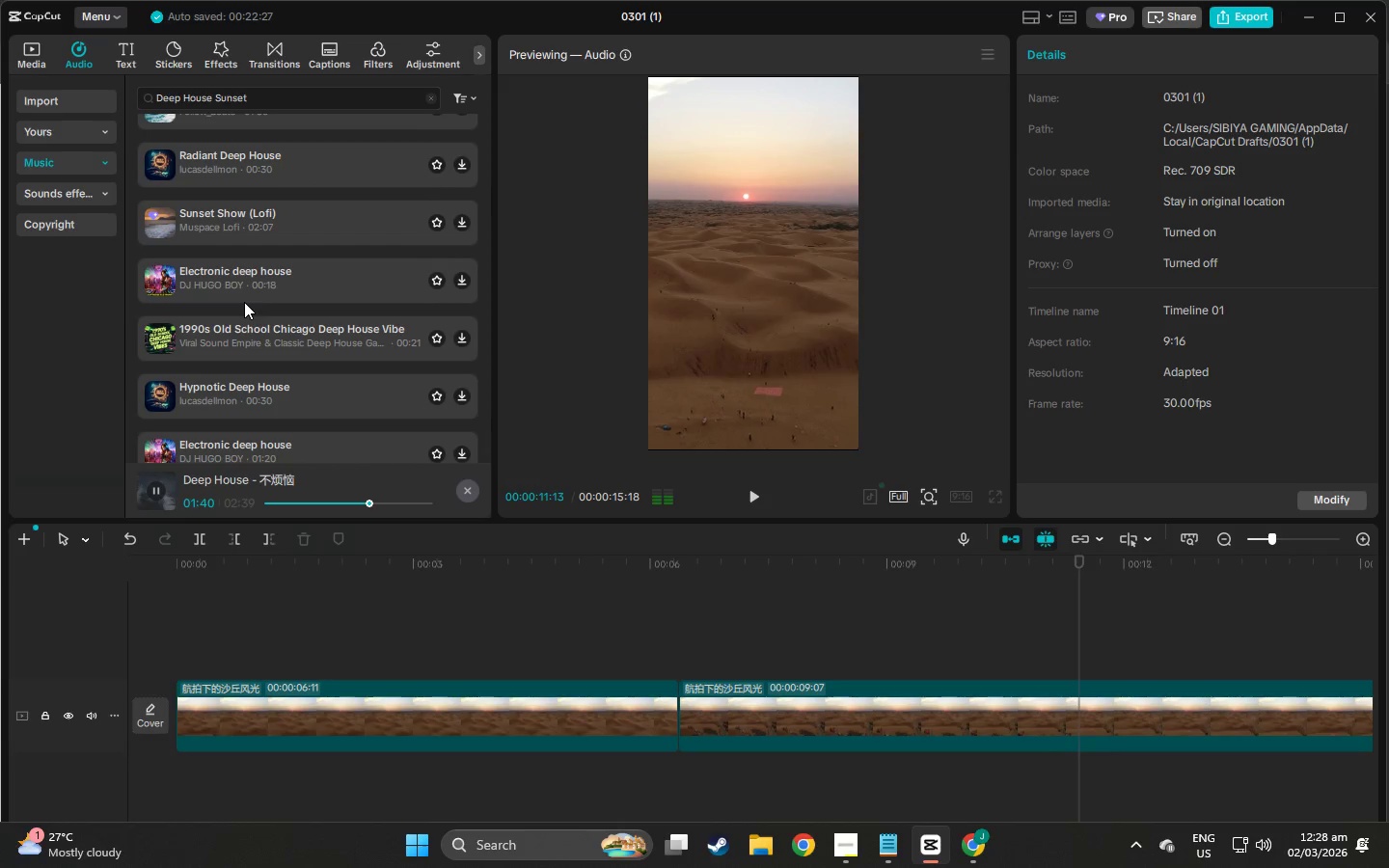 
scroll: coordinate [244, 302], scroll_direction: down, amount: 5.0
 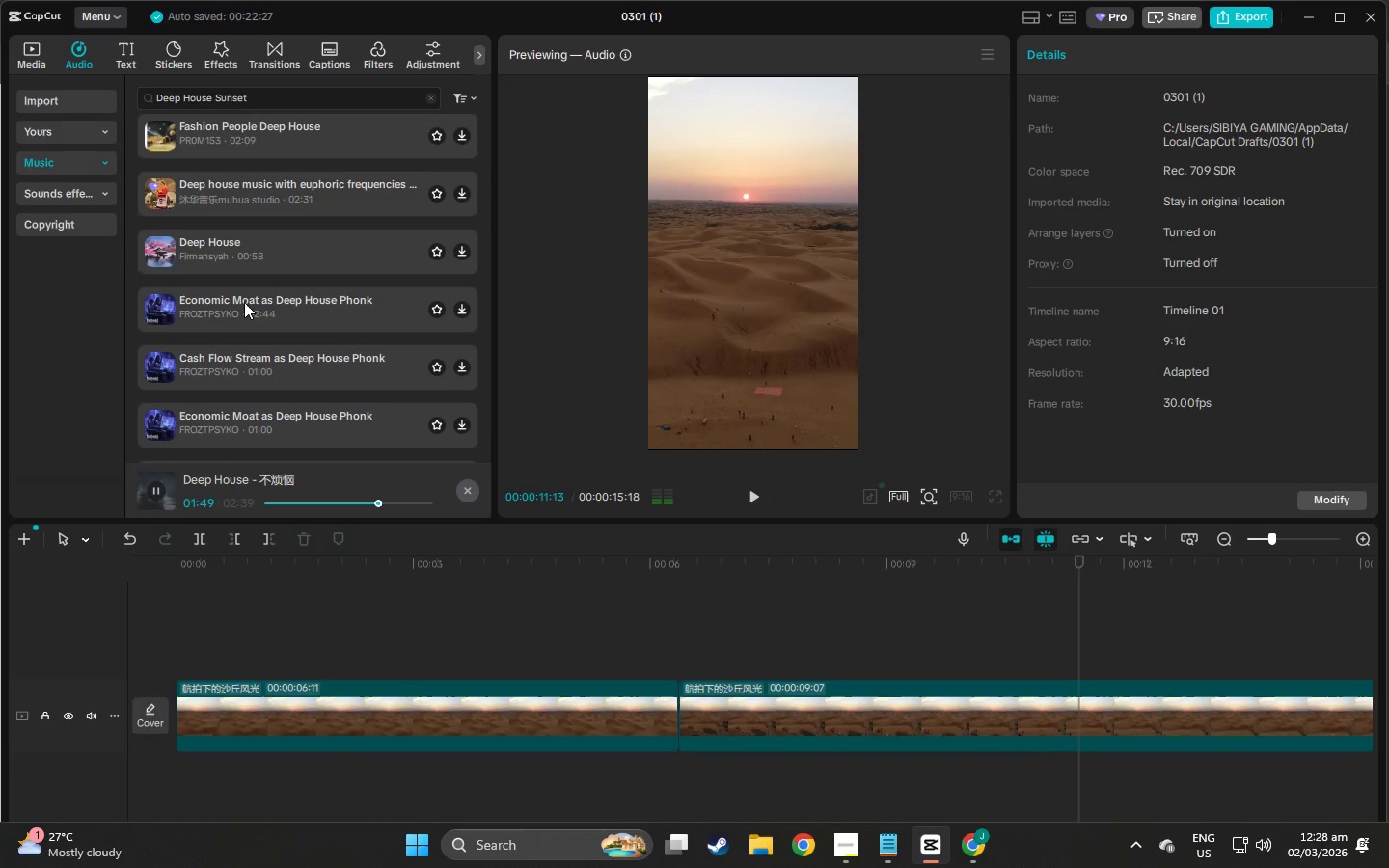 
scroll: coordinate [247, 244], scroll_direction: down, amount: 8.0
 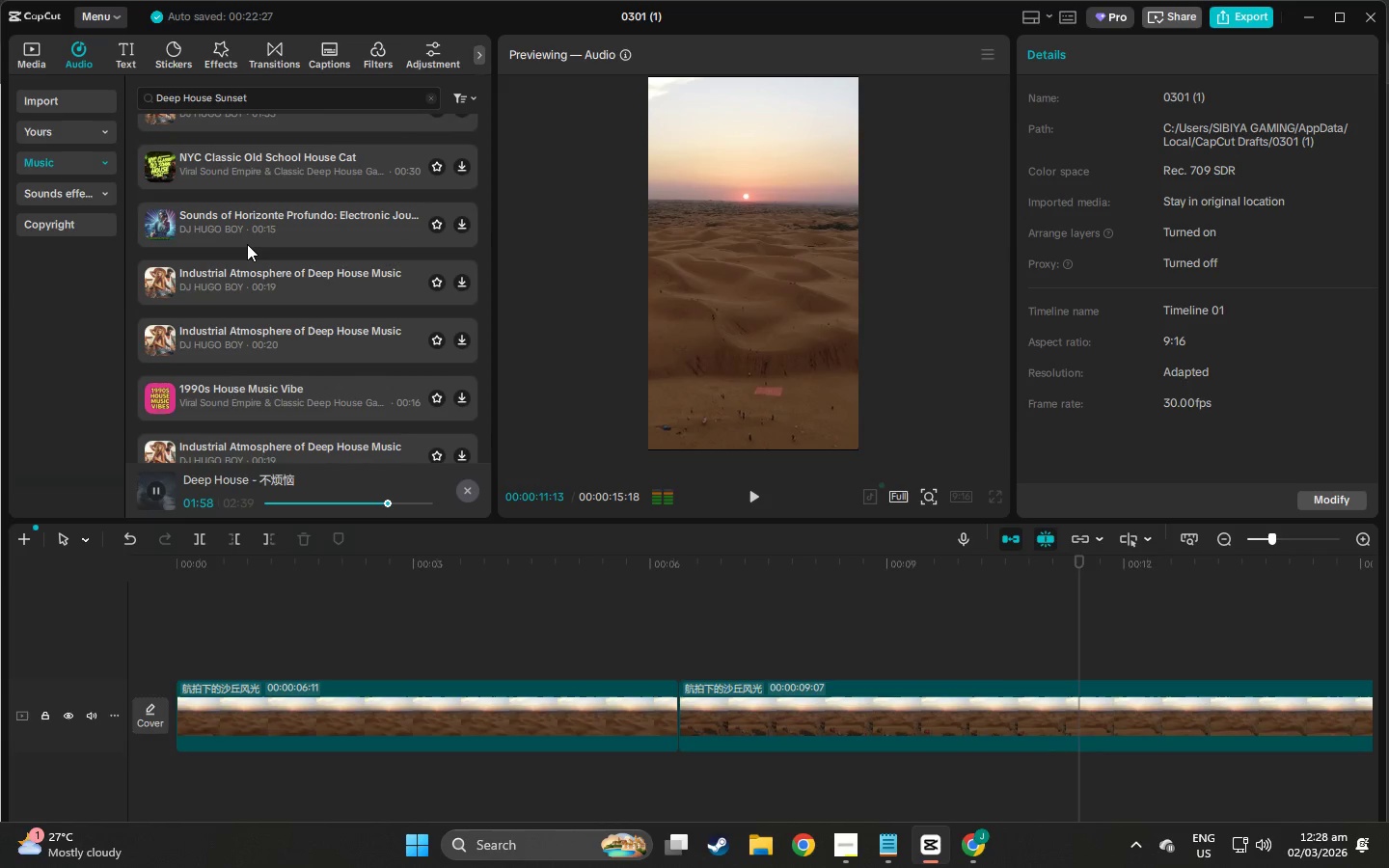 
scroll: coordinate [266, 300], scroll_direction: down, amount: 2.0
 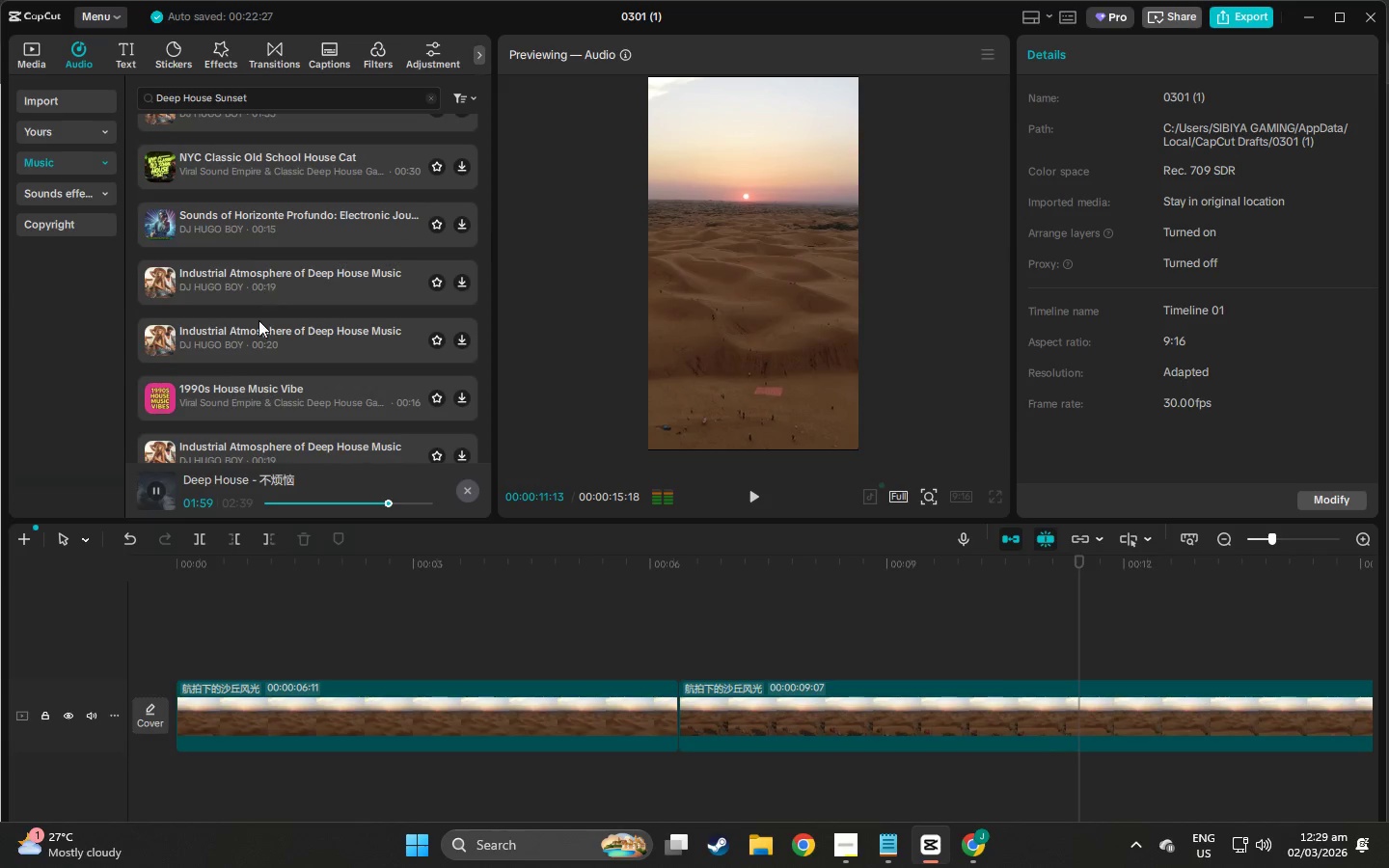 
scroll: coordinate [267, 376], scroll_direction: up, amount: 12.0
 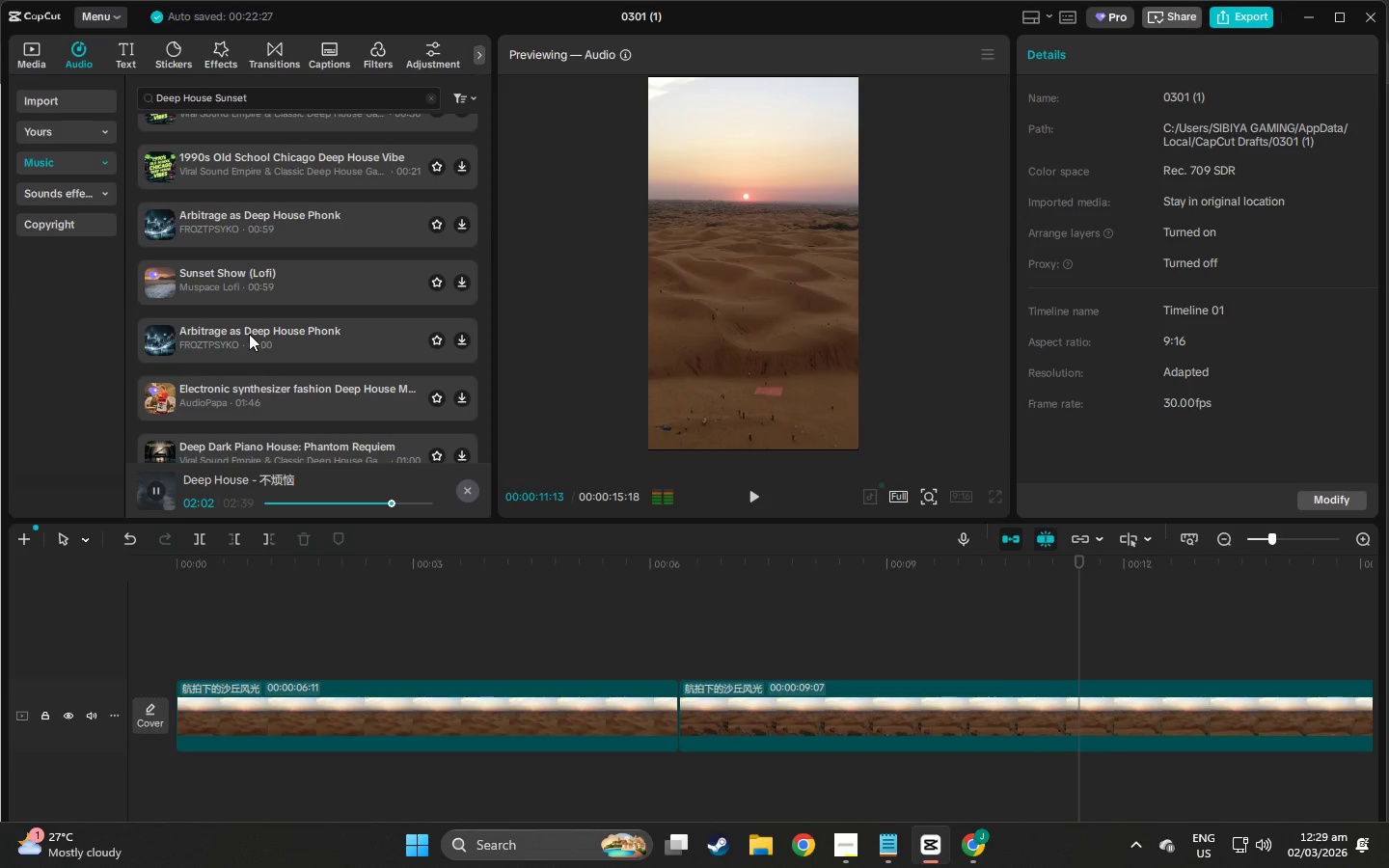 
scroll: coordinate [249, 334], scroll_direction: down, amount: 3.0
 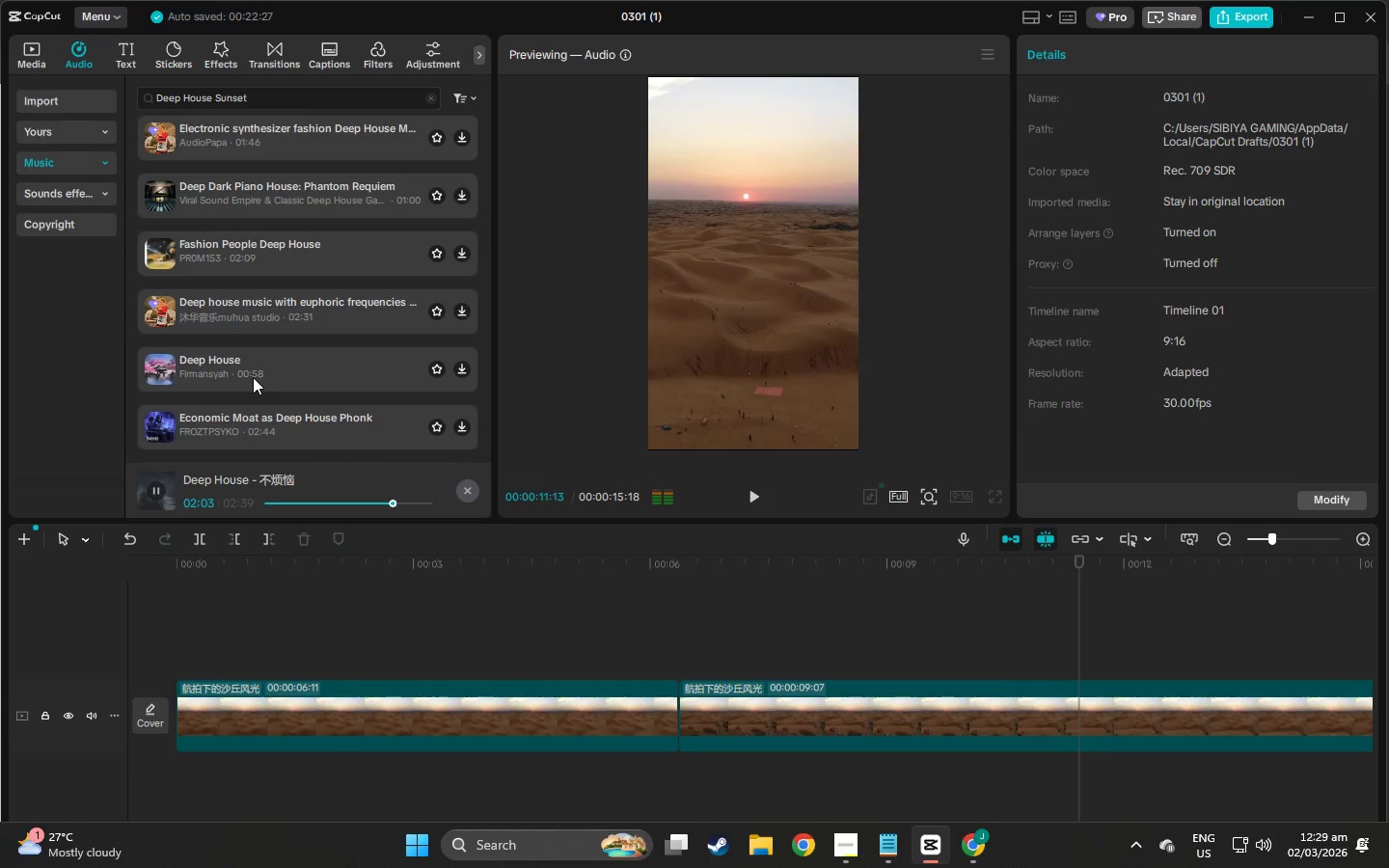 
left_click([253, 369])
 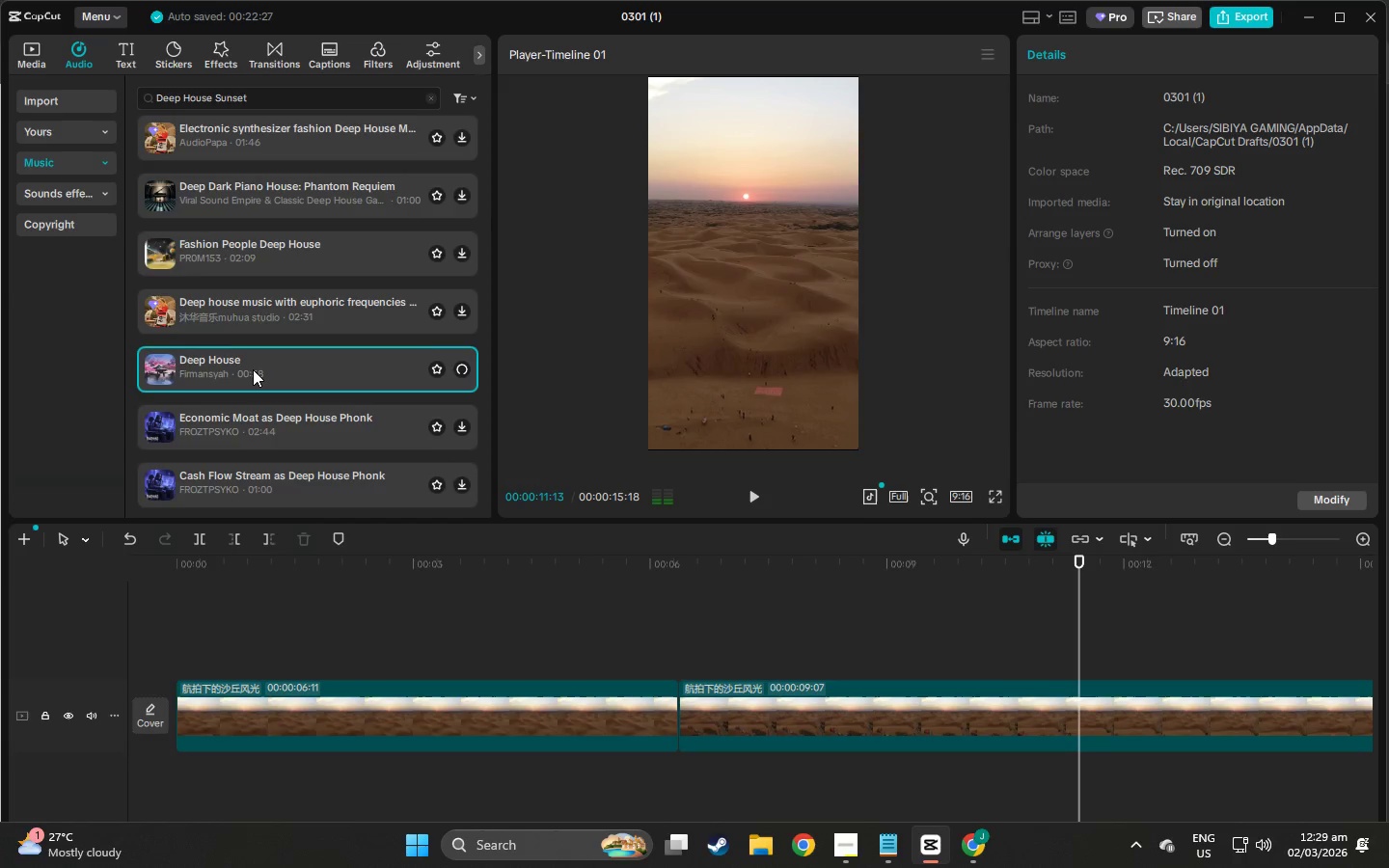 
scroll: coordinate [247, 282], scroll_direction: down, amount: 4.0
 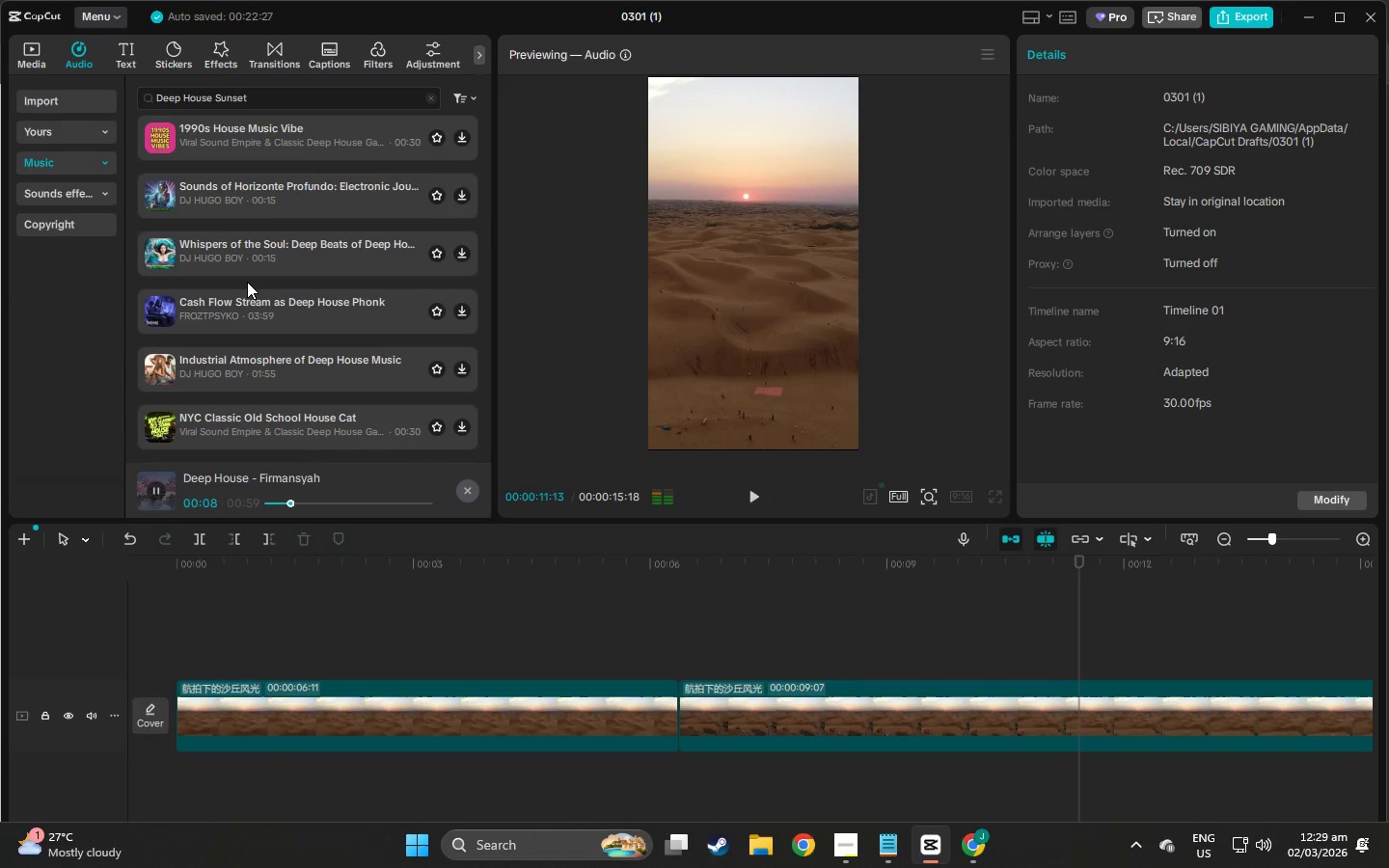 
scroll: coordinate [371, 278], scroll_direction: up, amount: 38.0
 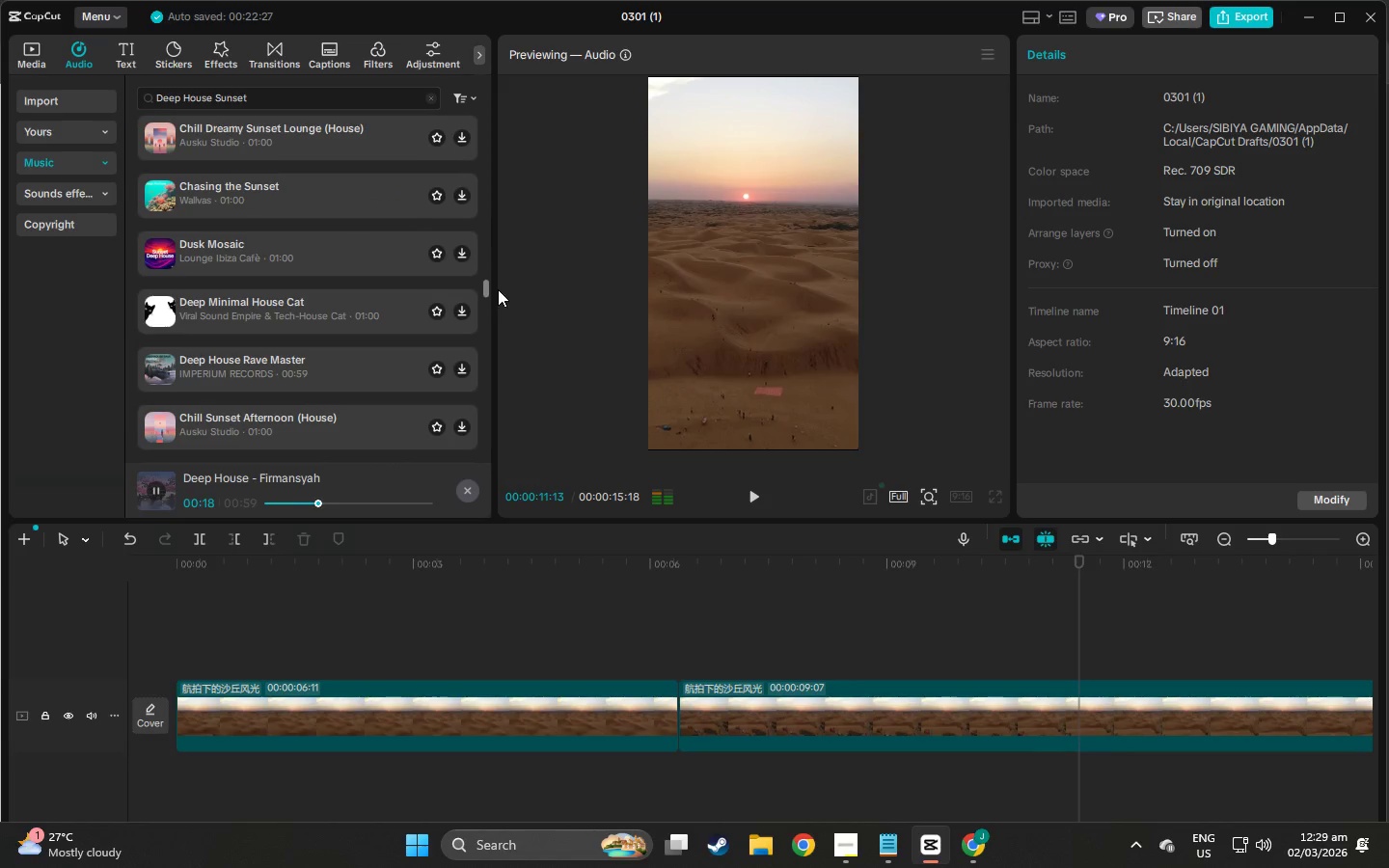 
left_click_drag(start_coordinate=[488, 286], to_coordinate=[462, 13])
 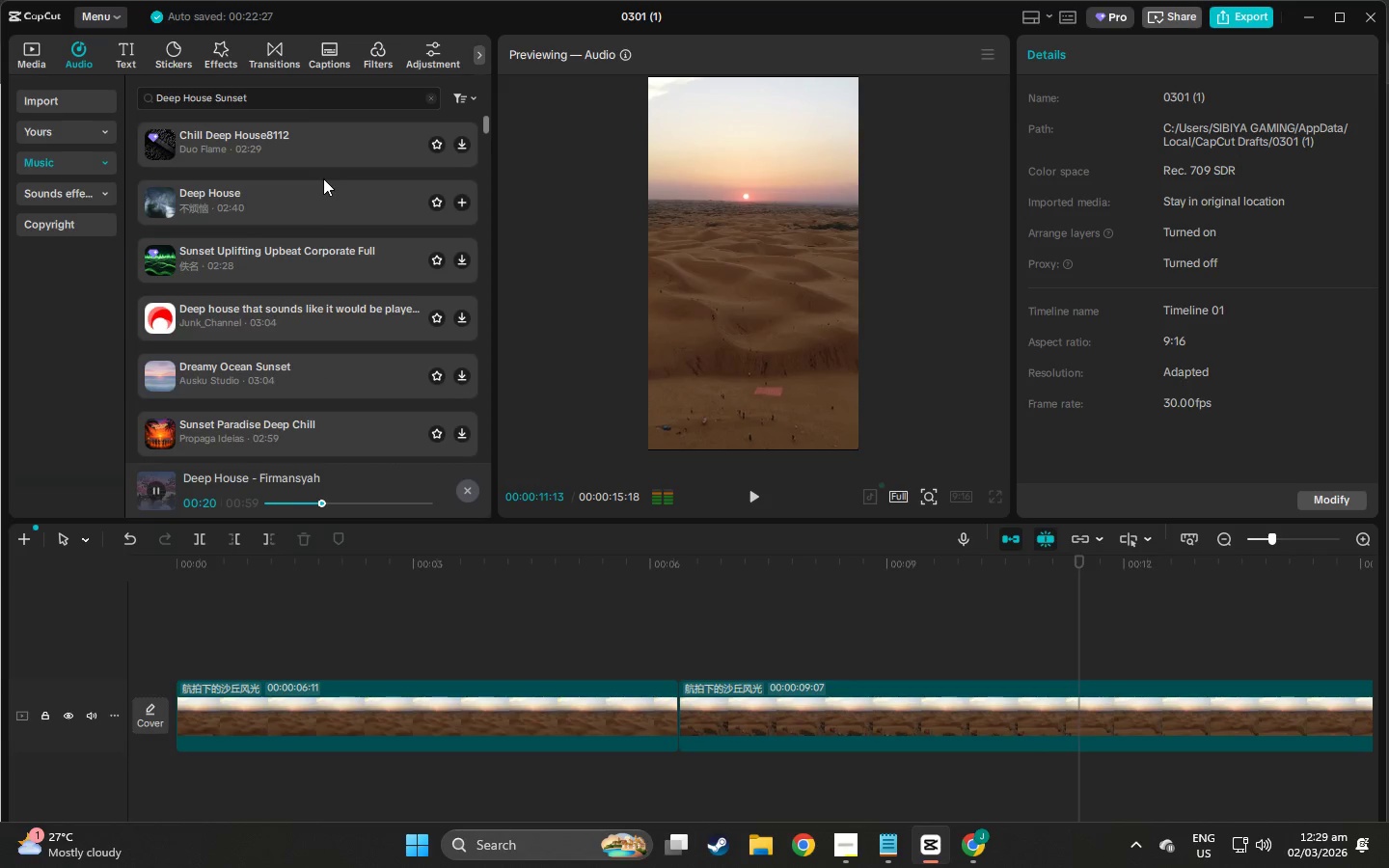 
left_click([311, 217])
 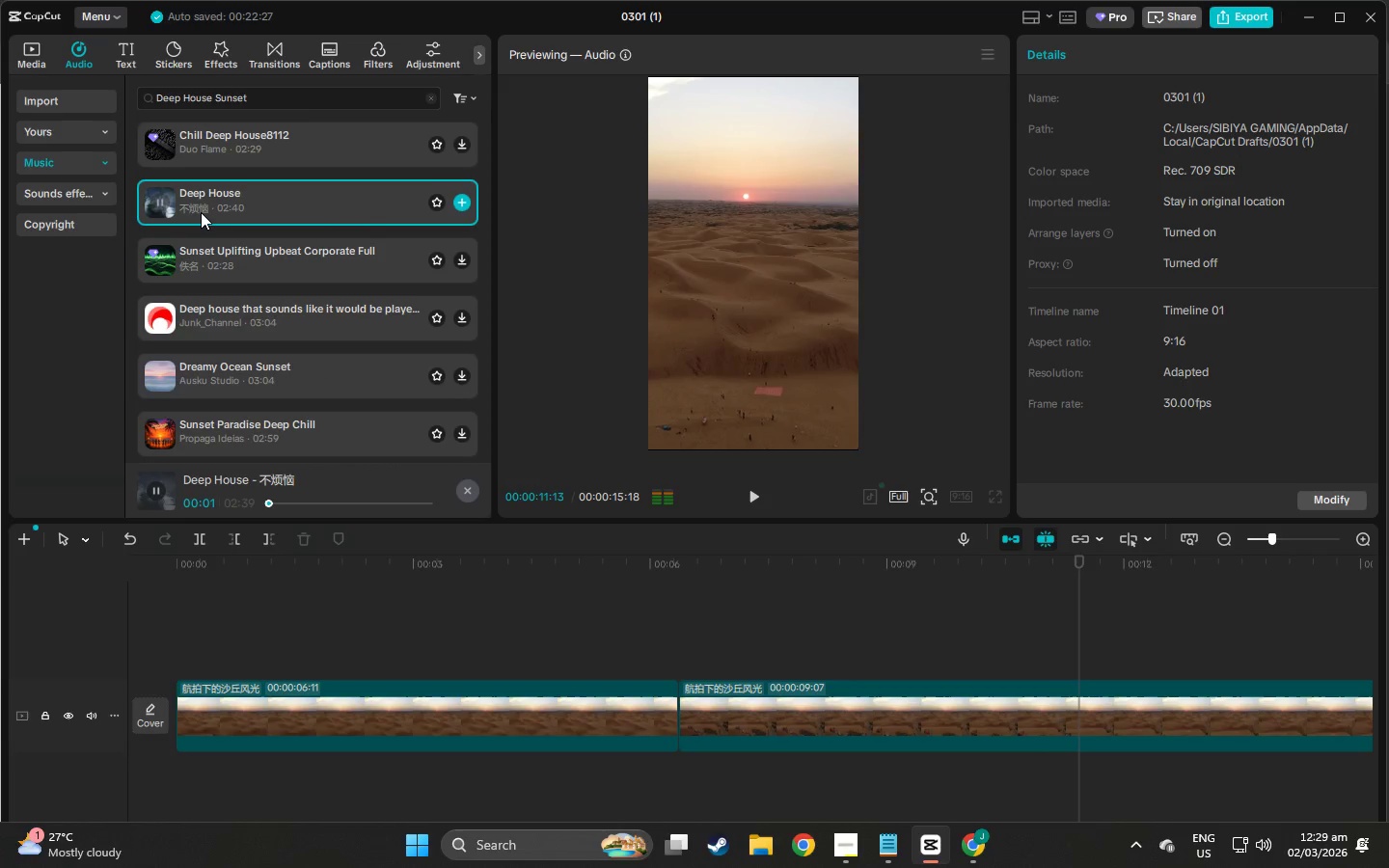 
left_click_drag(start_coordinate=[201, 211], to_coordinate=[178, 777])
 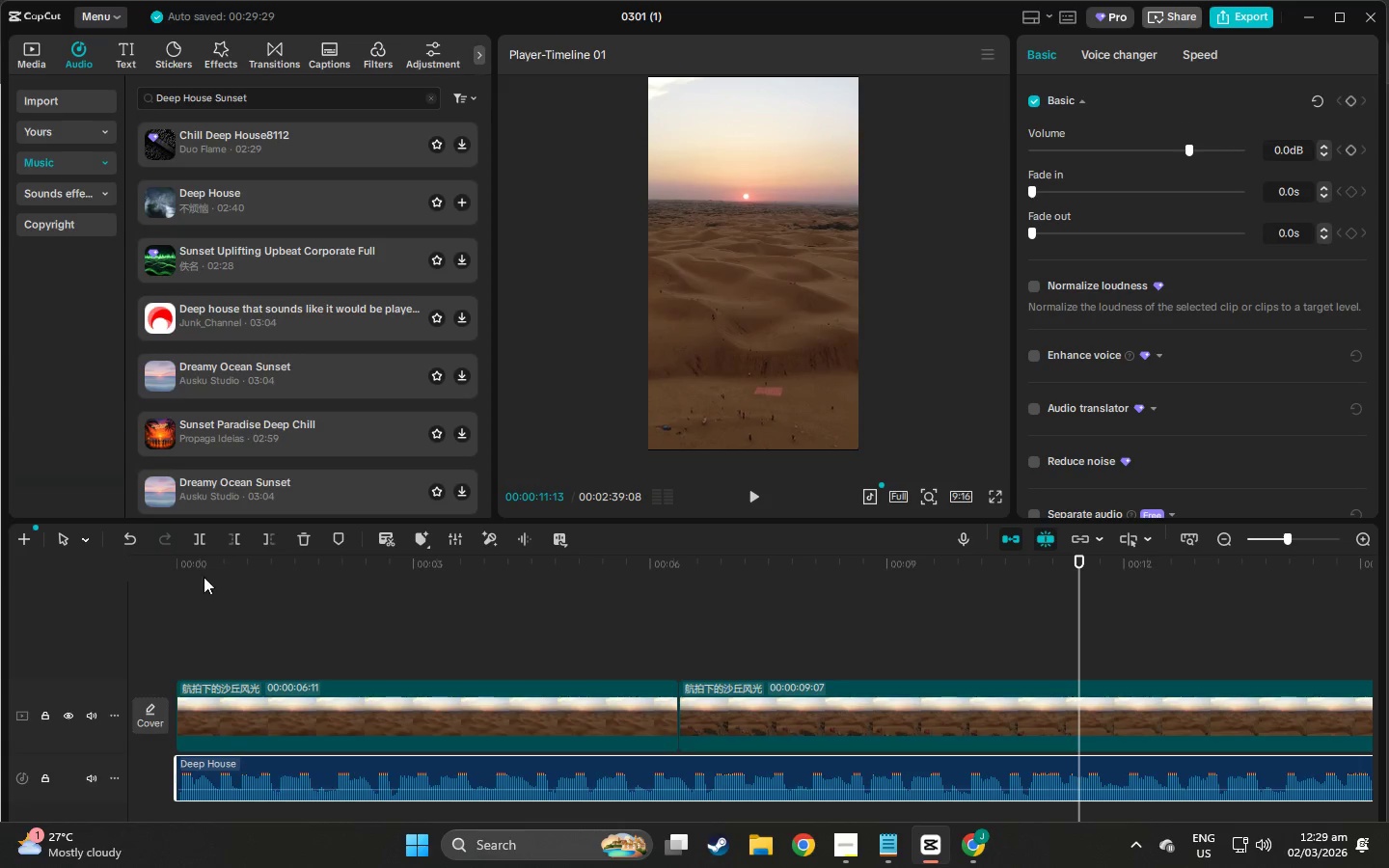 
left_click_drag(start_coordinate=[189, 562], to_coordinate=[166, 560])
 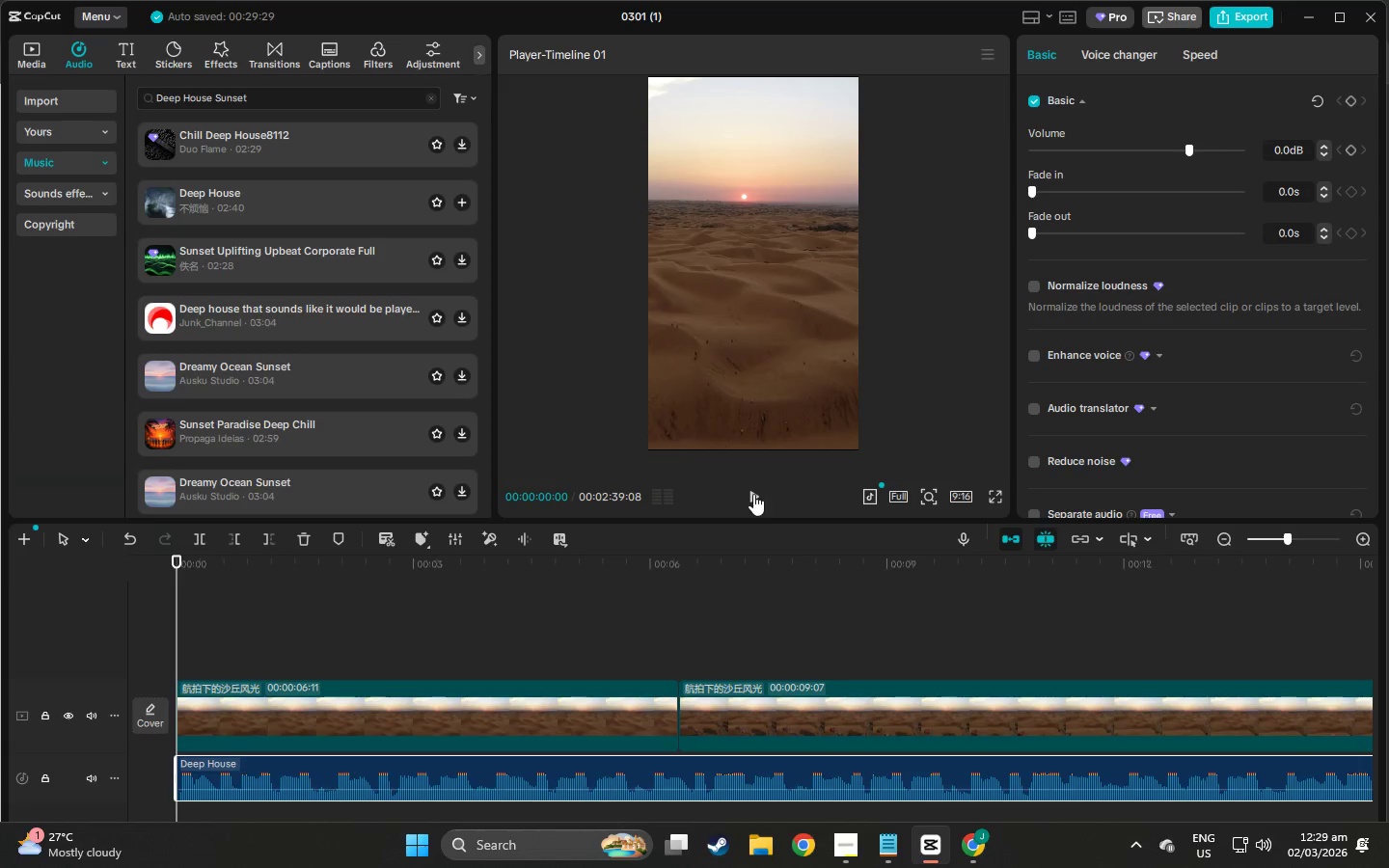 
left_click([758, 492])
 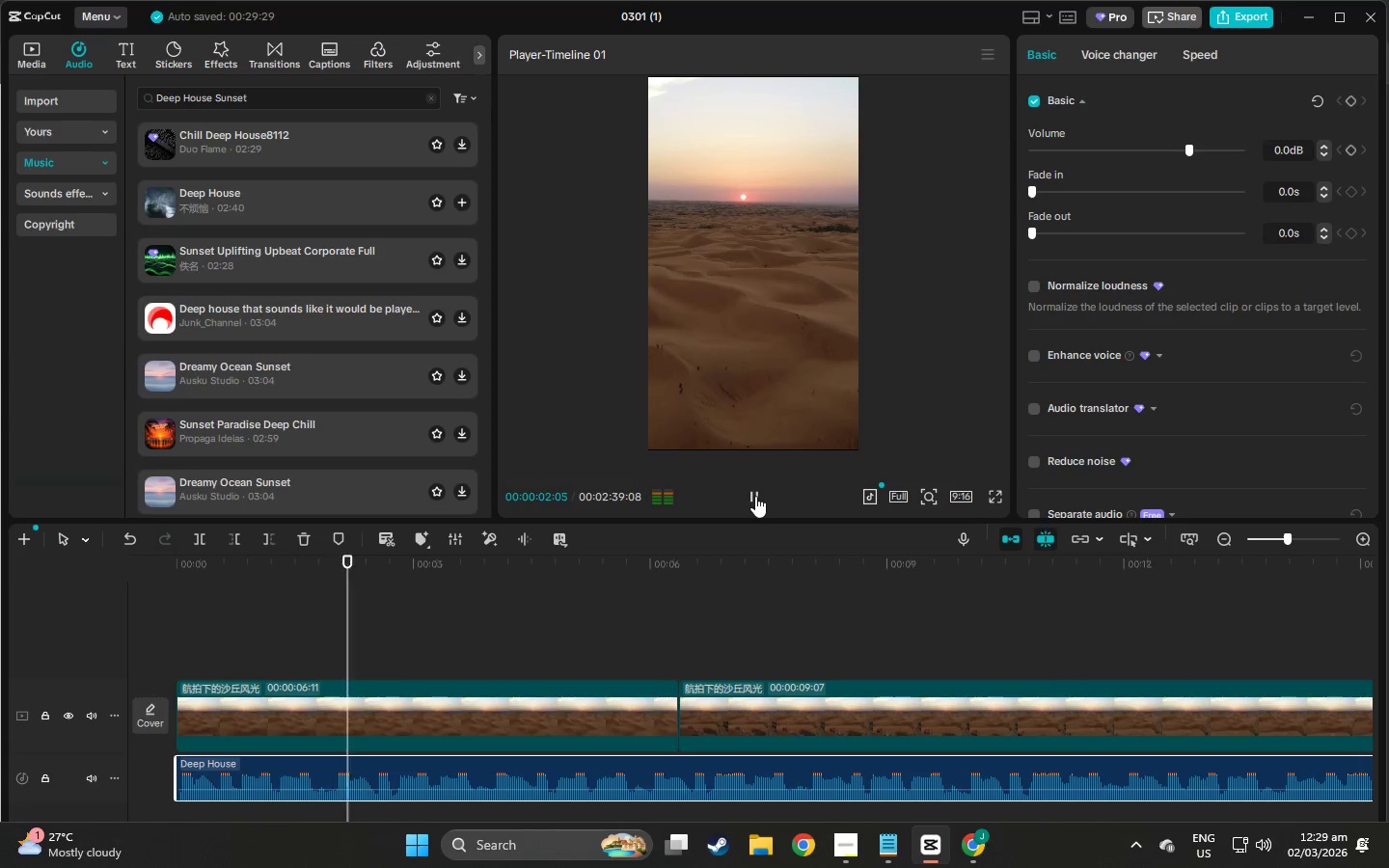 
left_click([23, 68])
 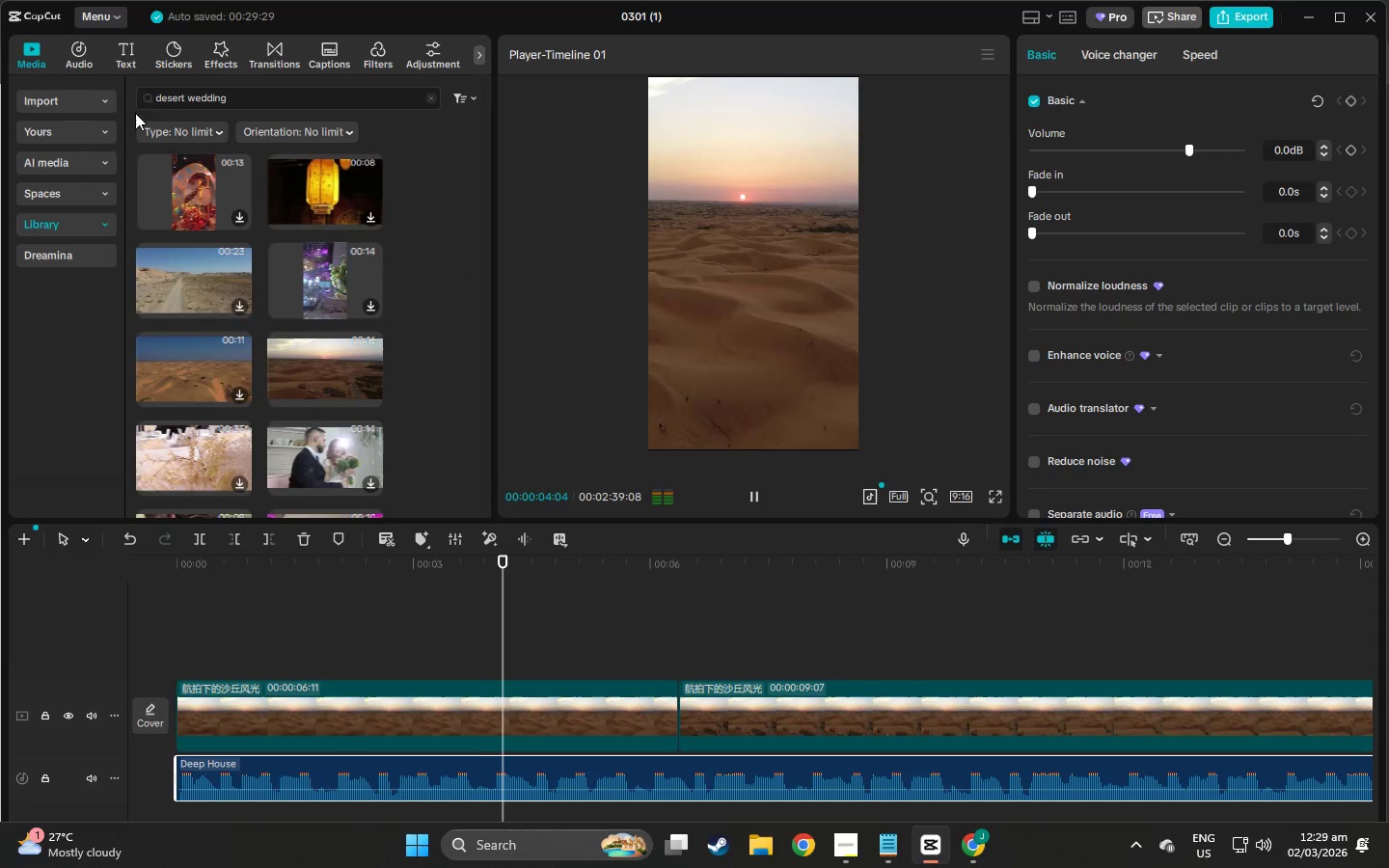 
left_click([79, 108])
 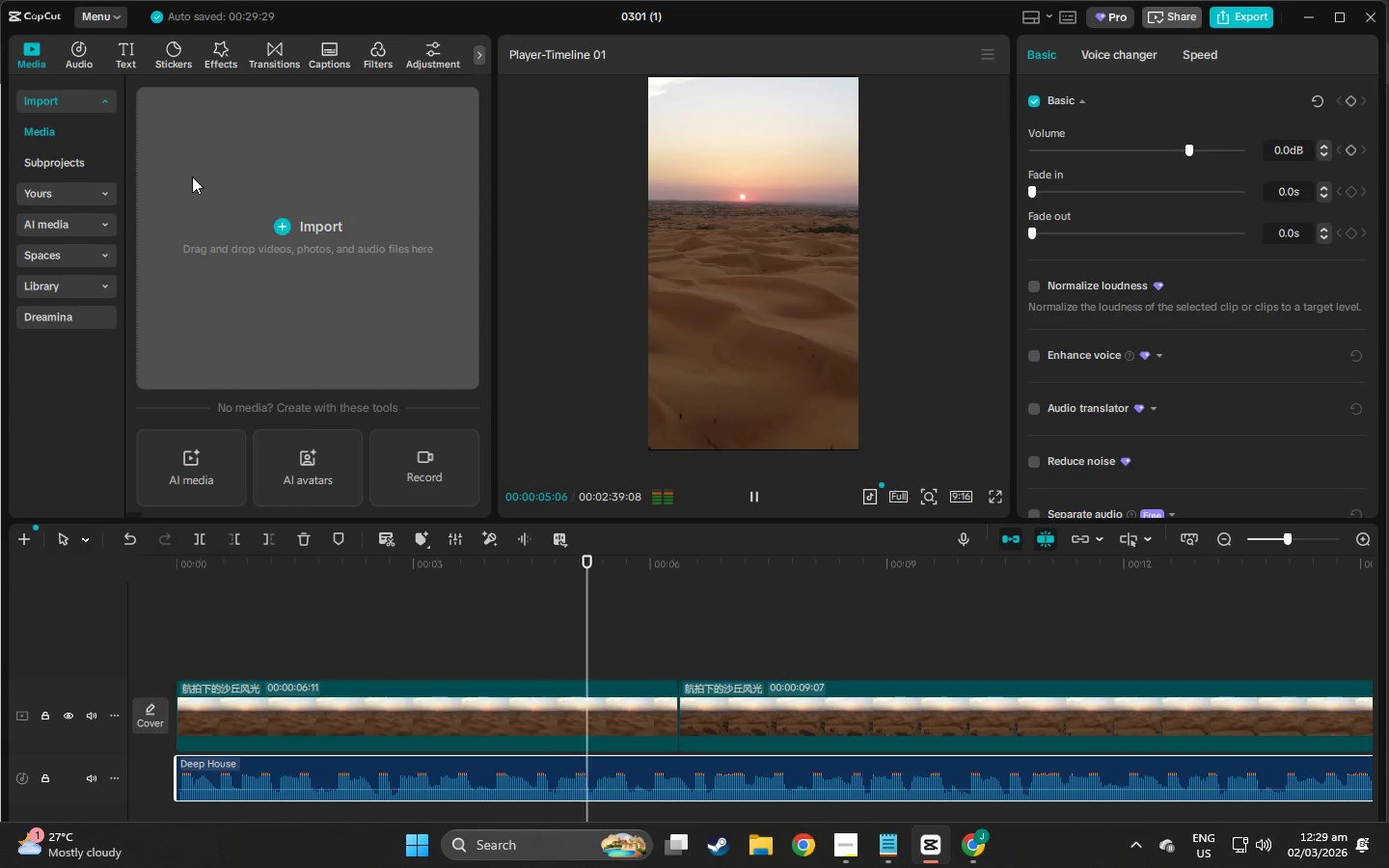 
left_click([253, 205])
 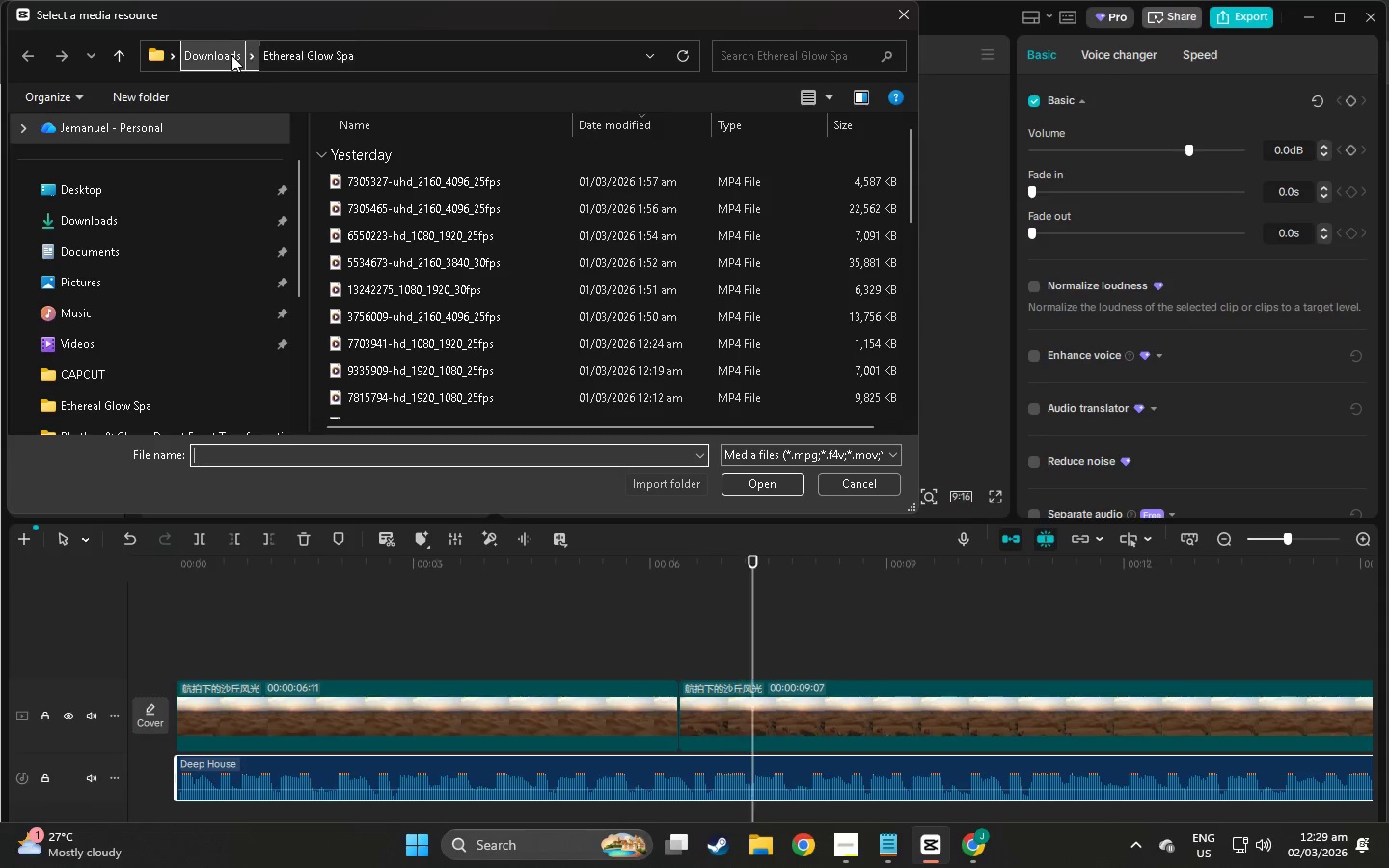 
left_click([232, 55])
 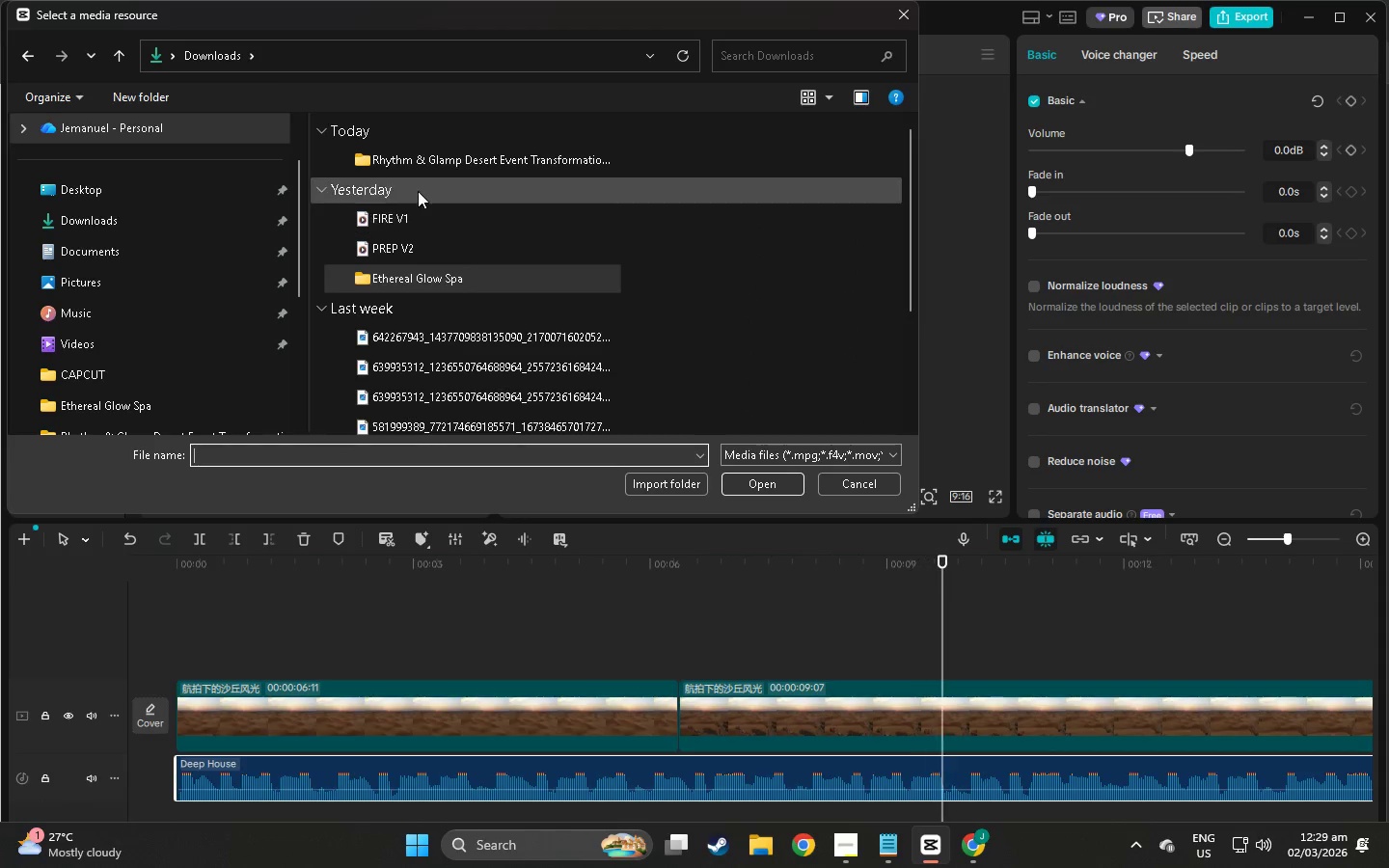 
double_click([418, 163])
 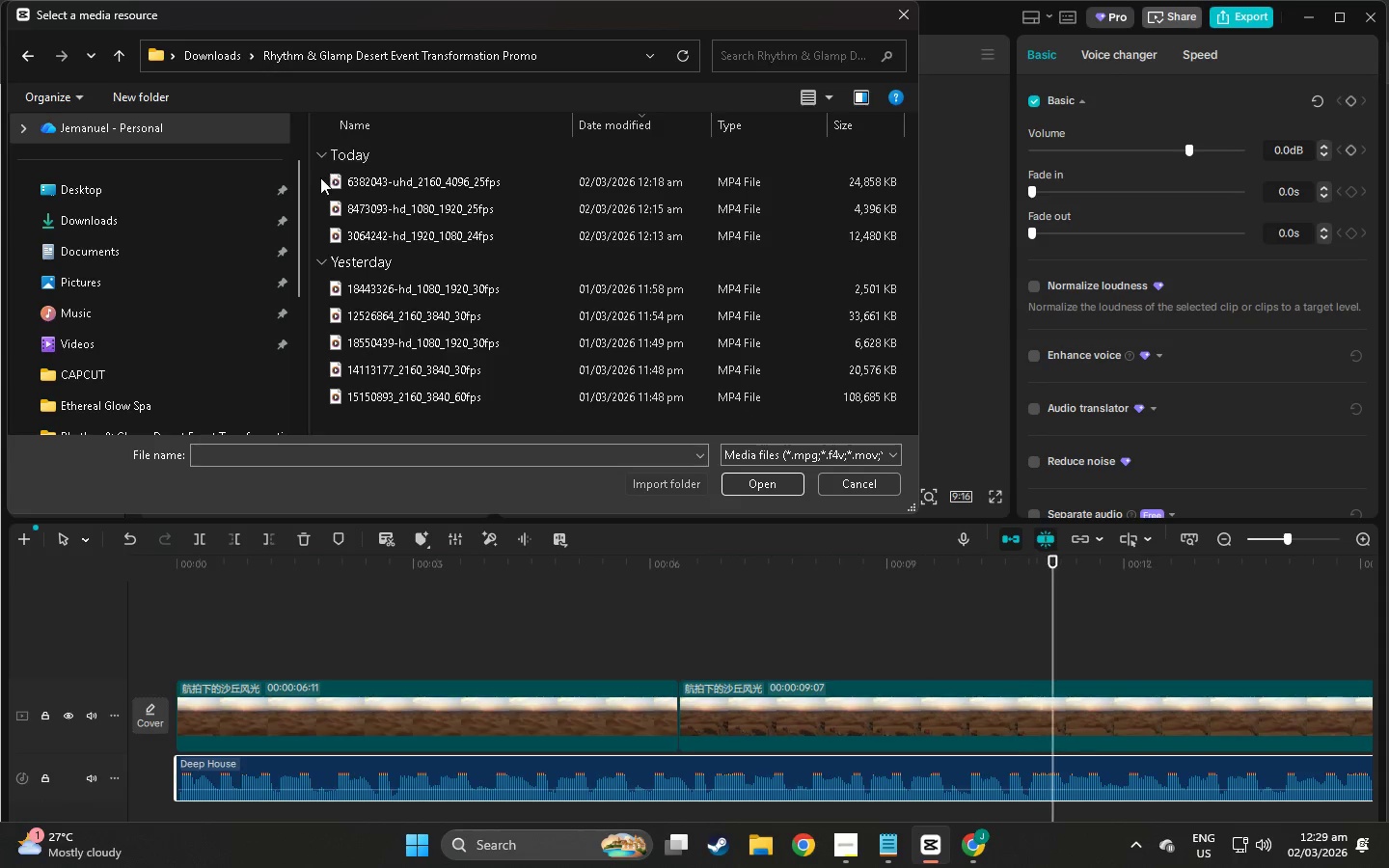 
left_click_drag(start_coordinate=[320, 177], to_coordinate=[441, 416])
 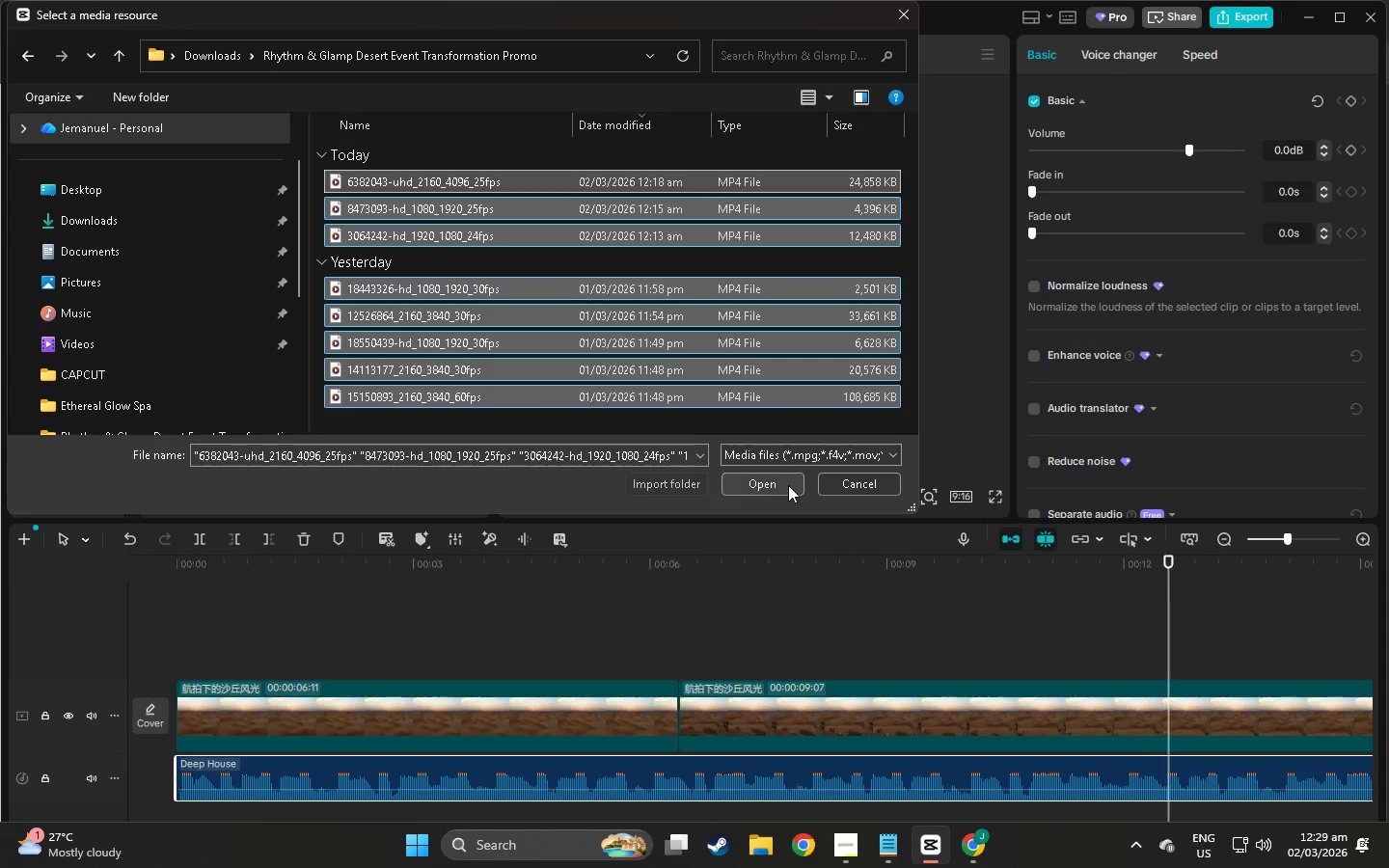 
left_click([791, 486])
 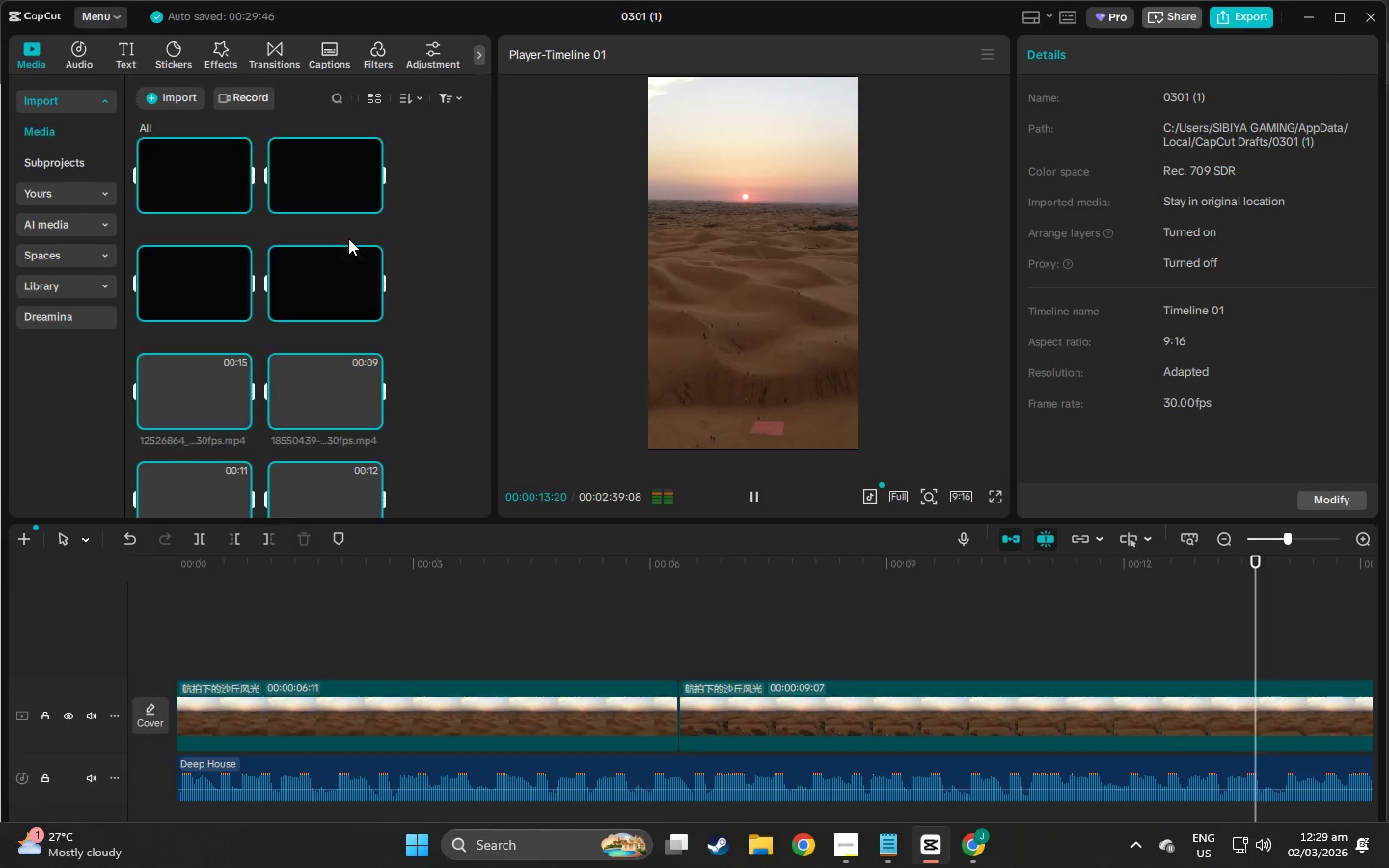 
mouse_move([206, 188])
 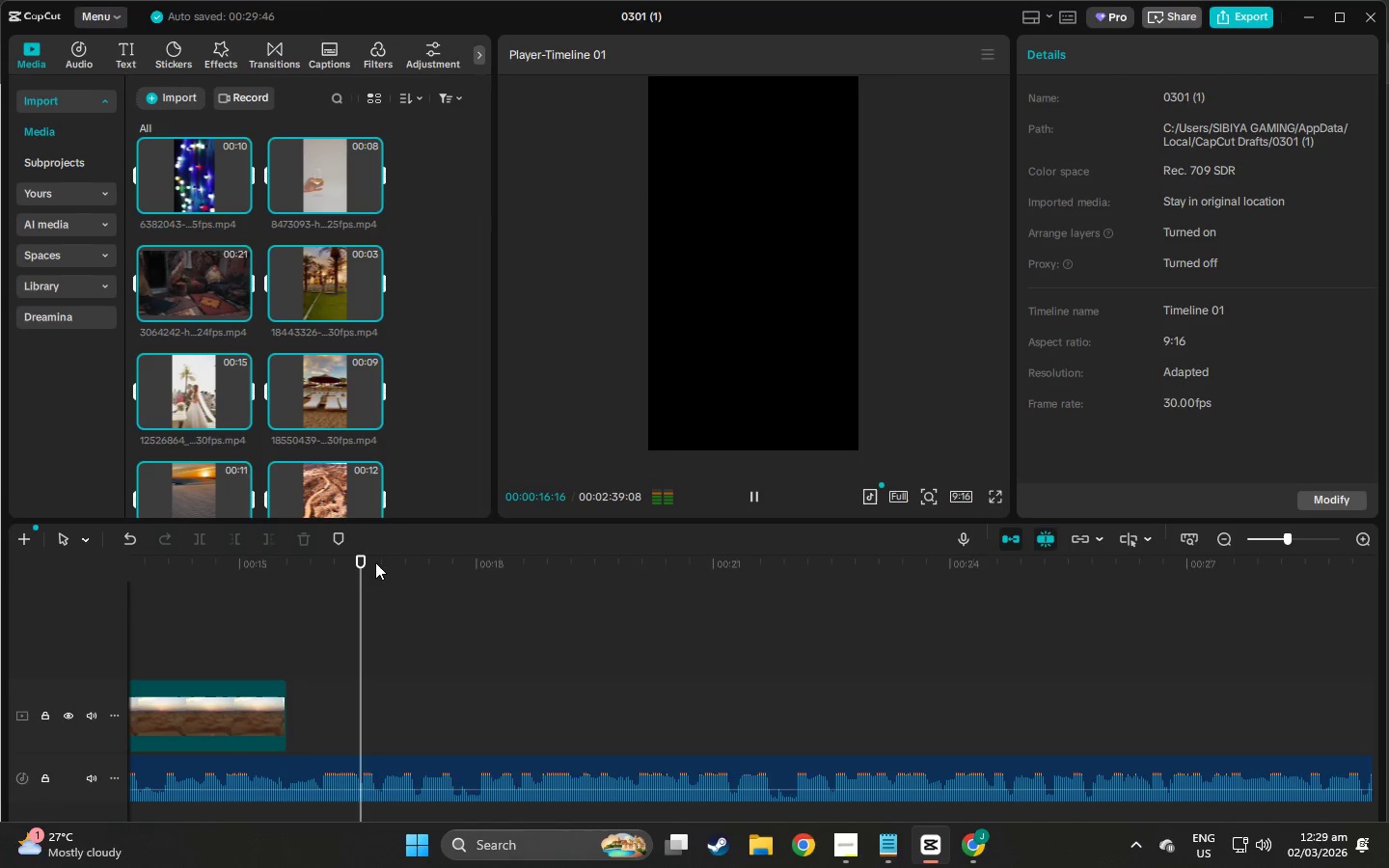 
left_click_drag(start_coordinate=[375, 563], to_coordinate=[615, 617])
 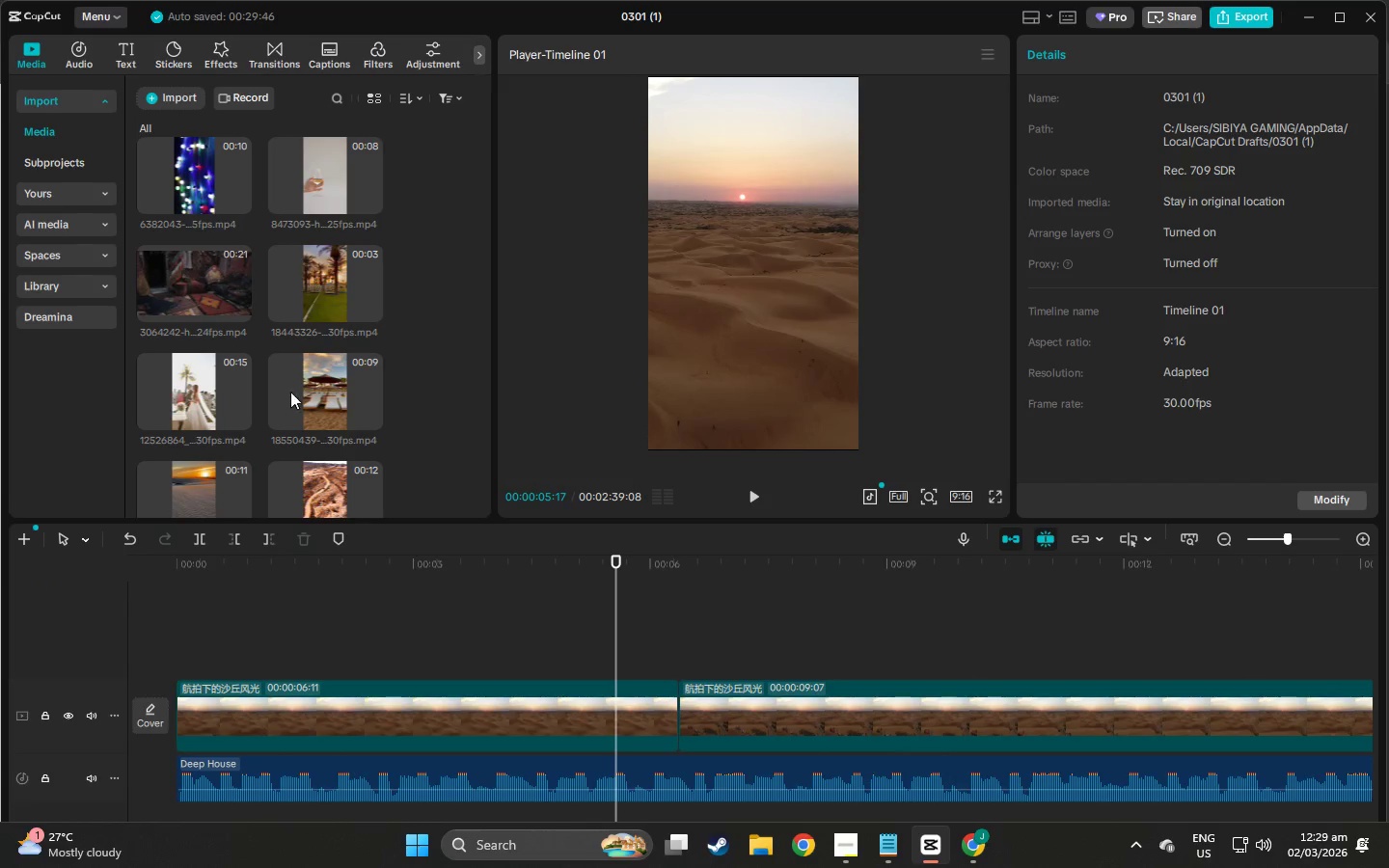 
left_click([324, 481])
 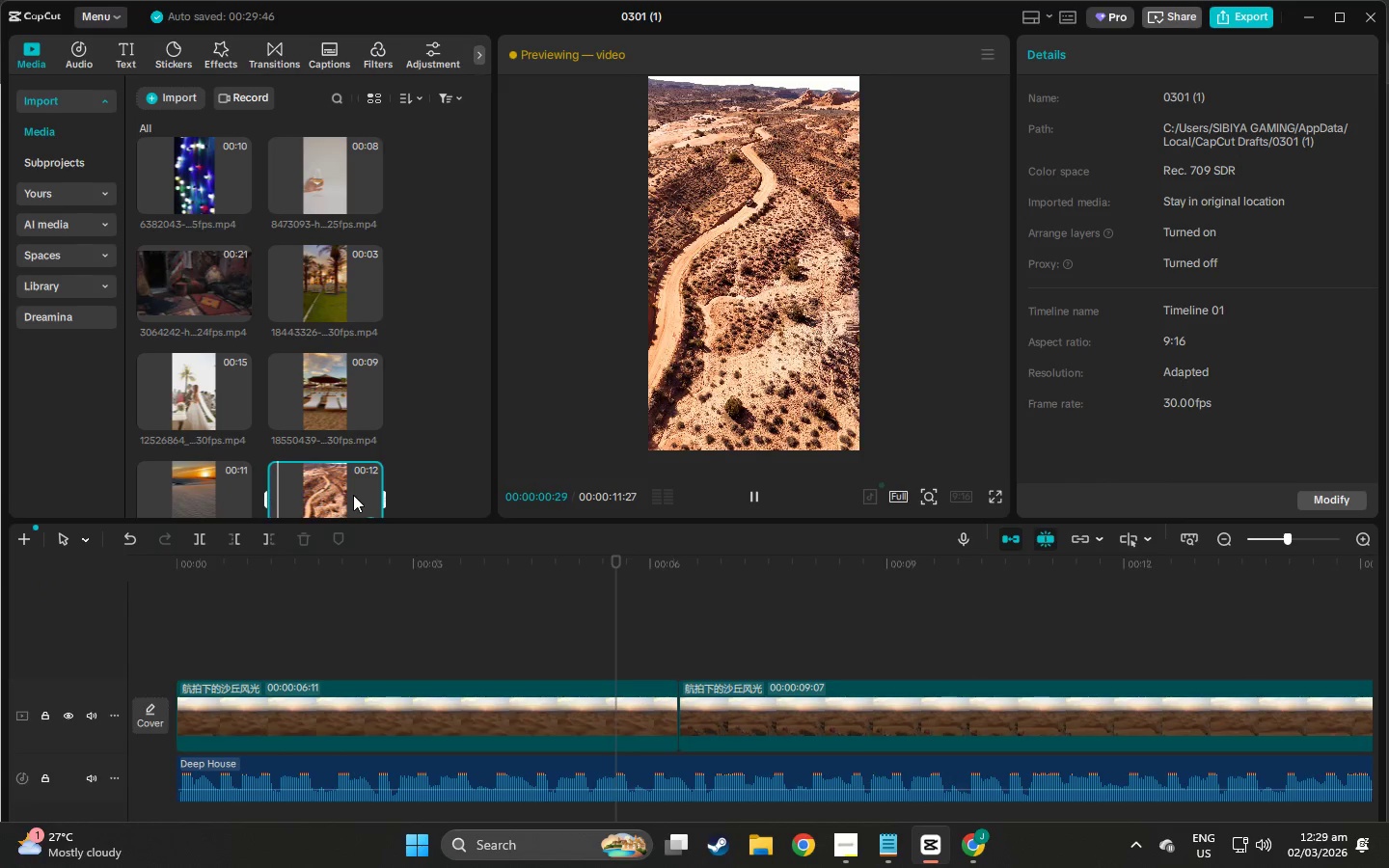 
key(Delete)
 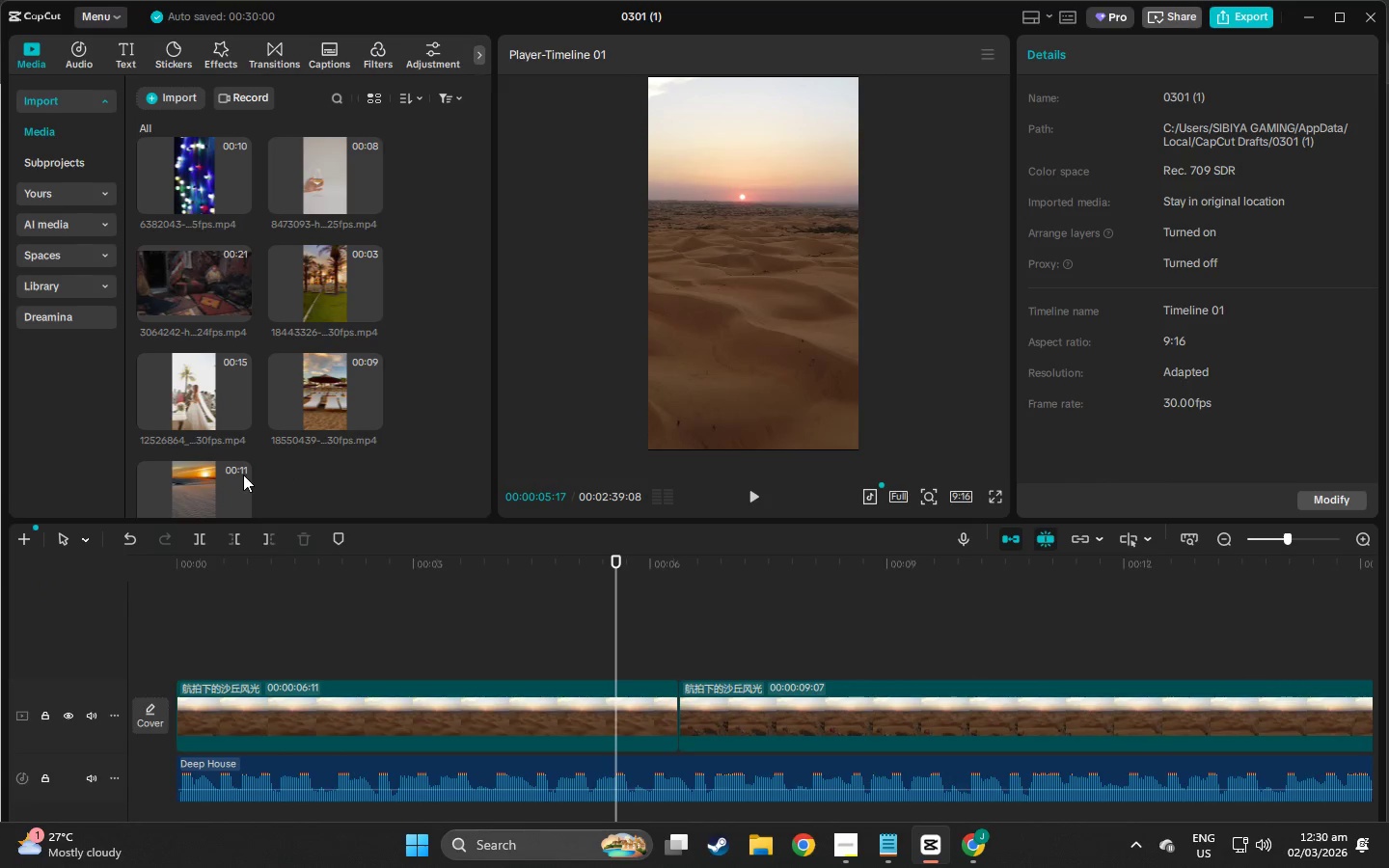 
left_click([196, 472])
 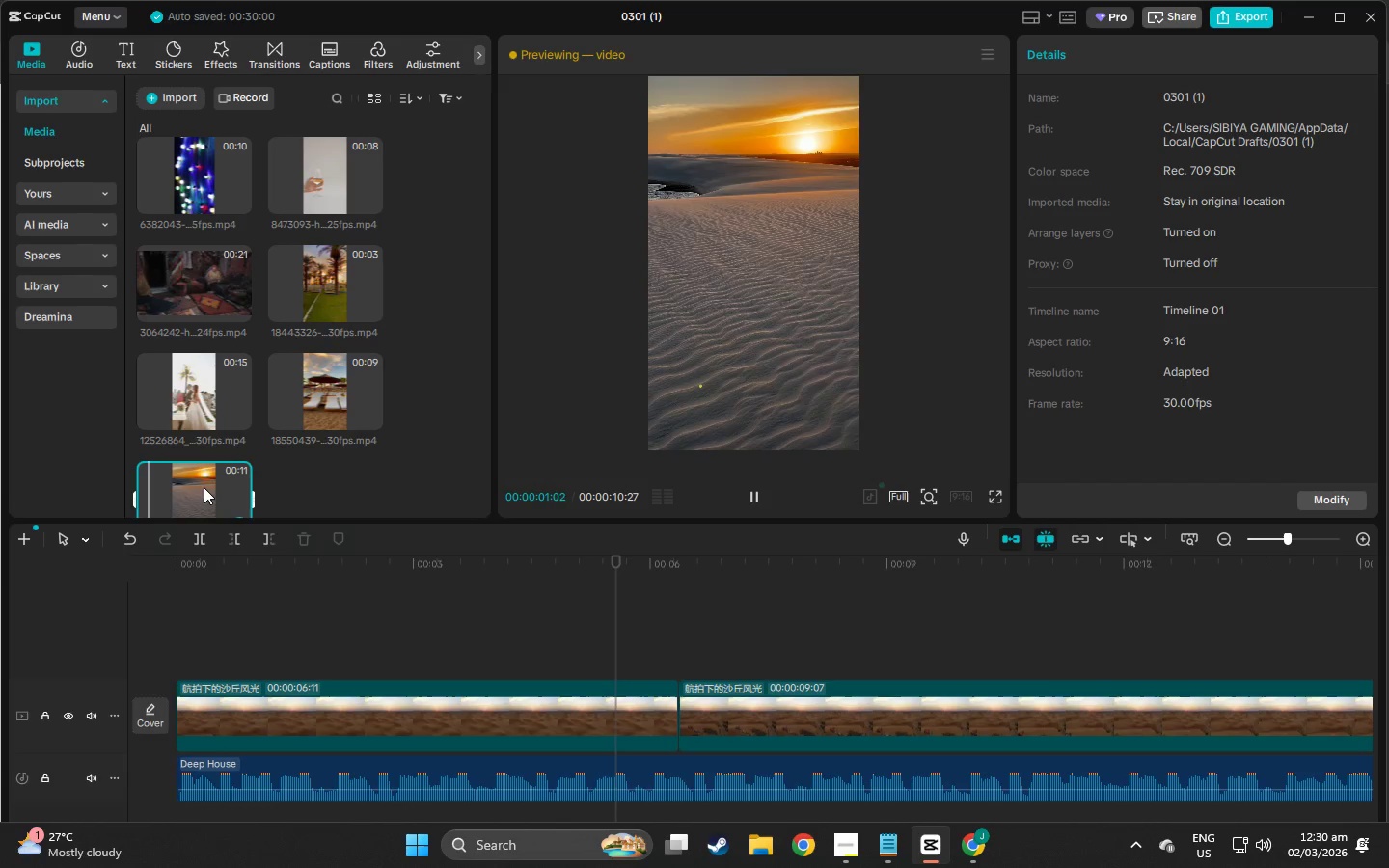 
left_click_drag(start_coordinate=[184, 487], to_coordinate=[674, 699])
 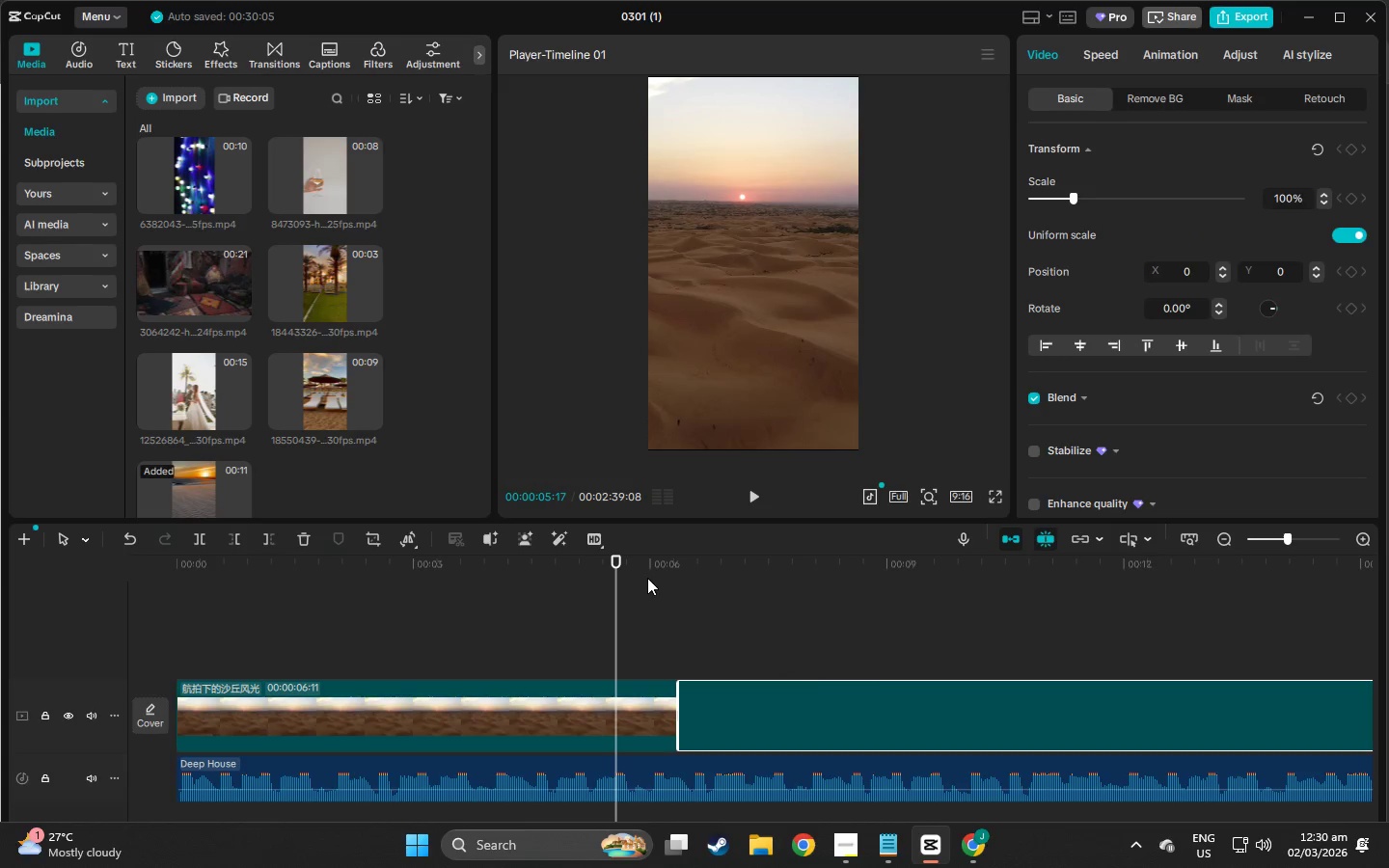 
key(Space)
 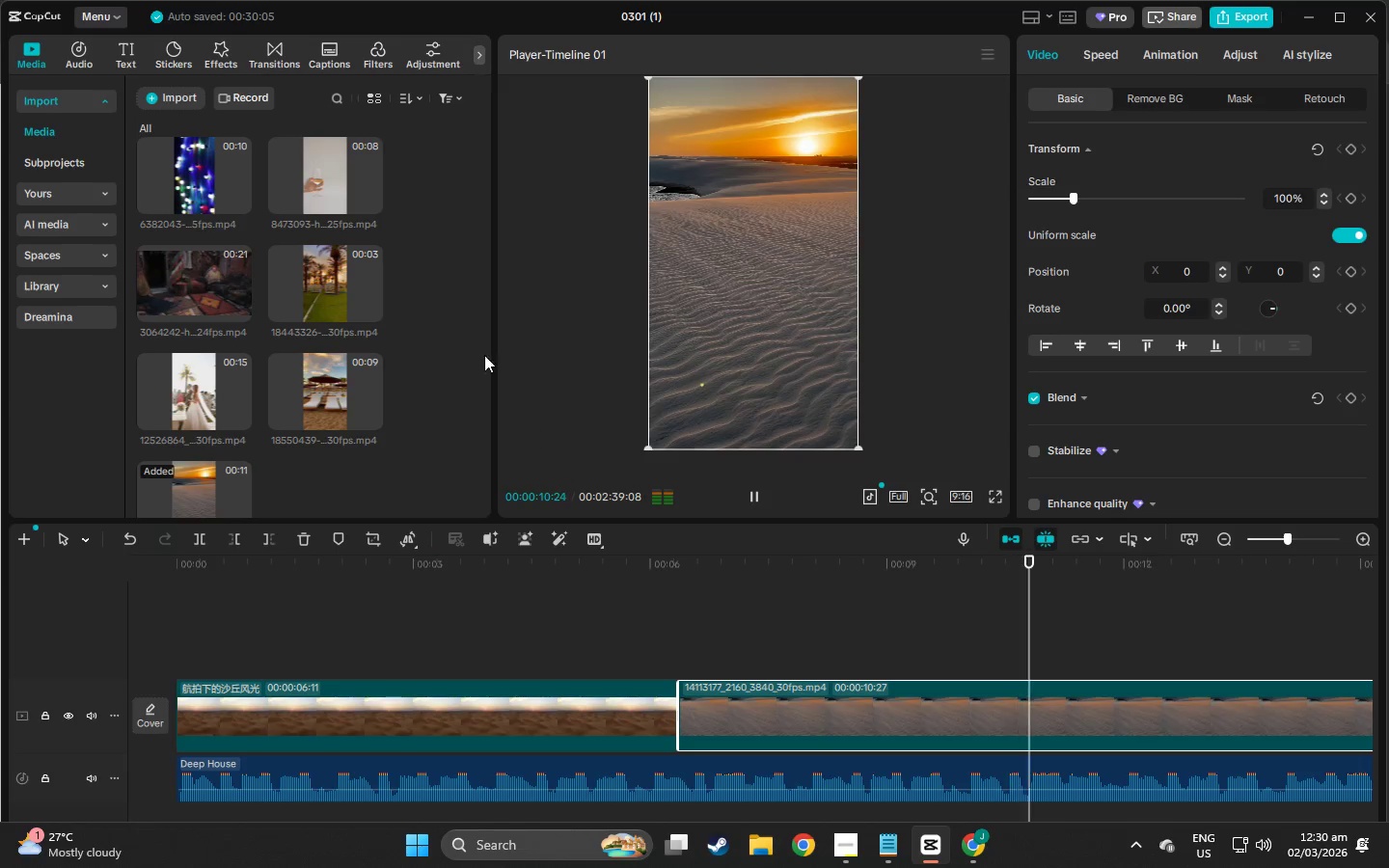 
wait(7.31)
 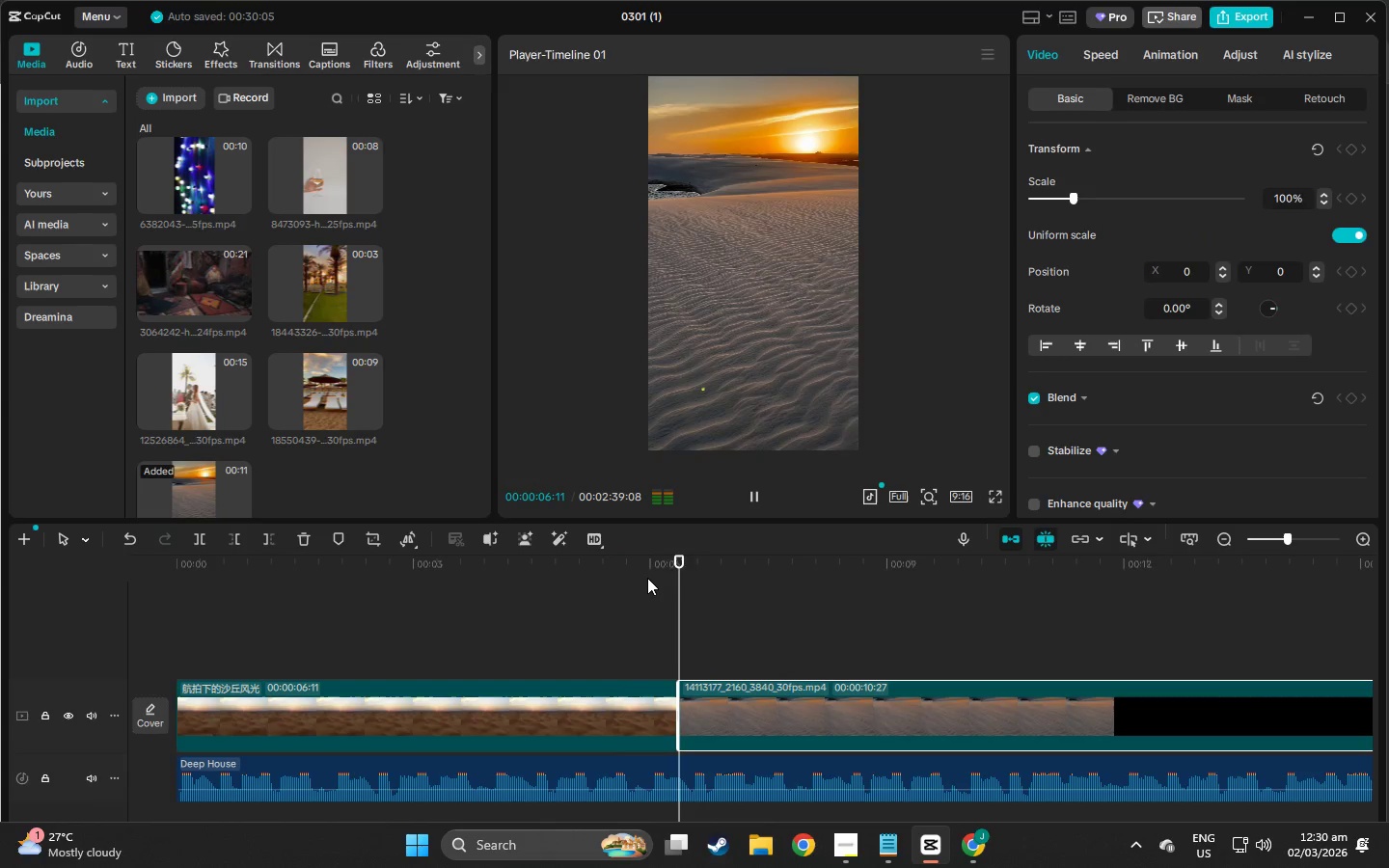 
key(Space)
 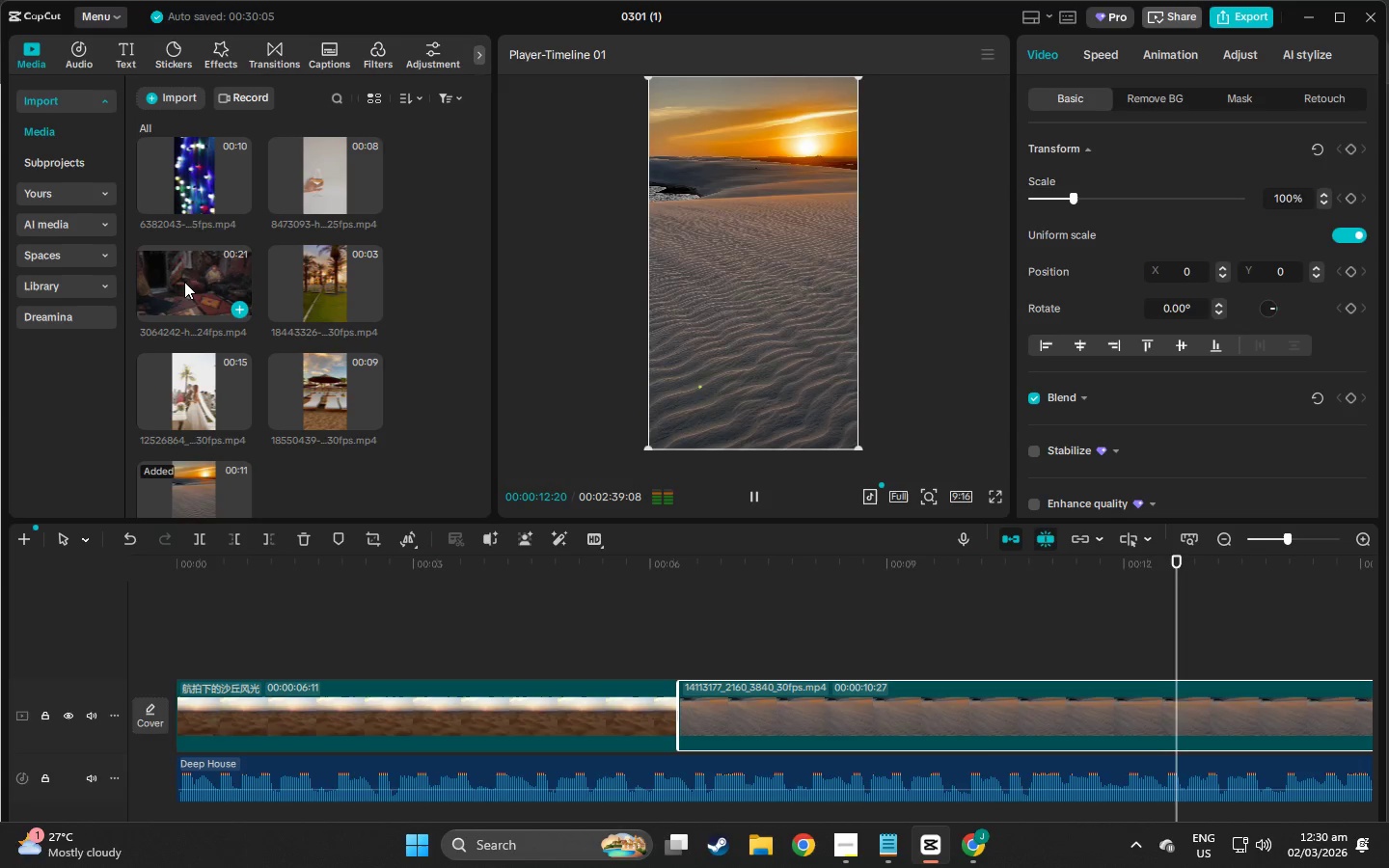 
key(Space)
 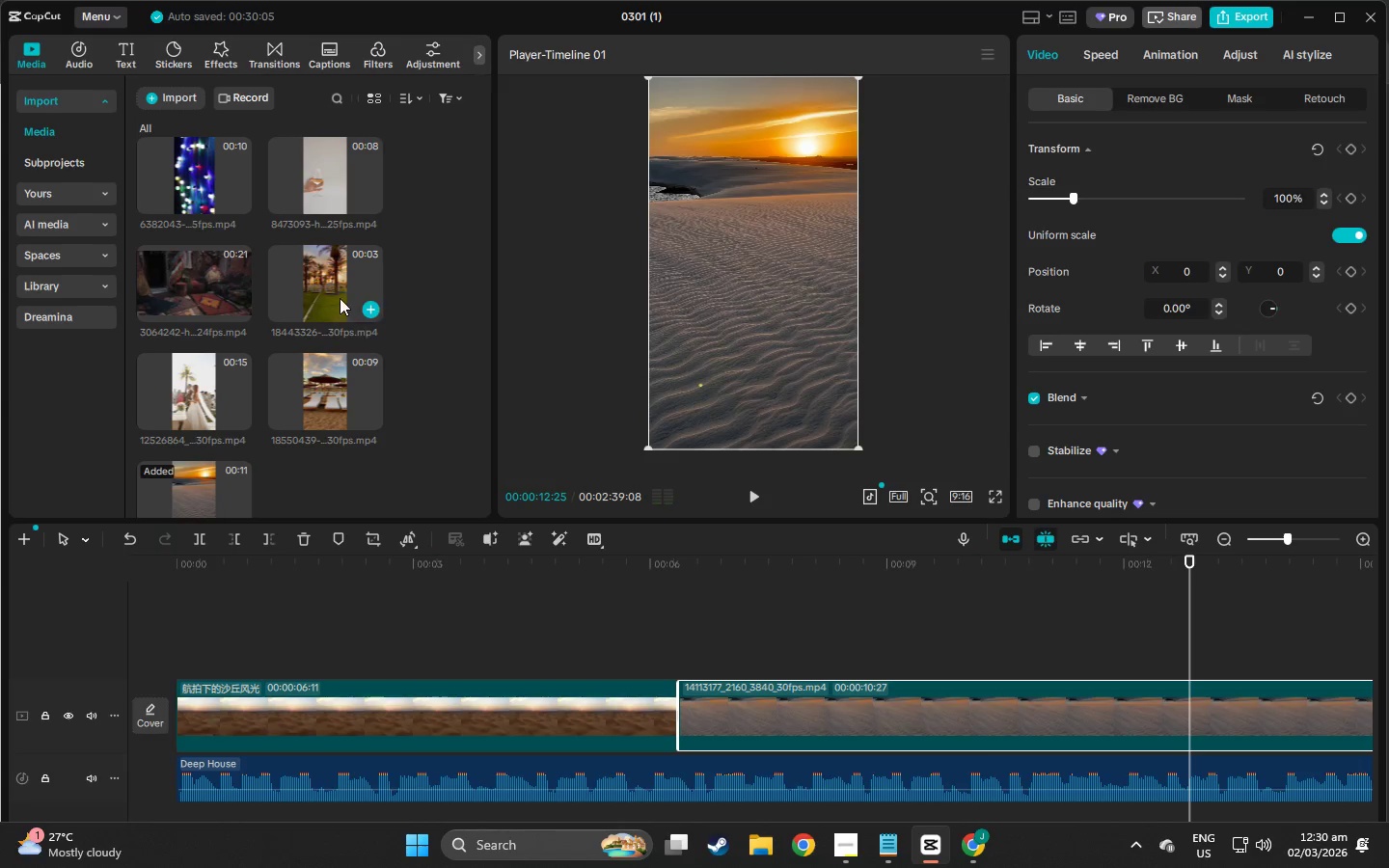 
scroll: coordinate [550, 665], scroll_direction: up, amount: 7.0
 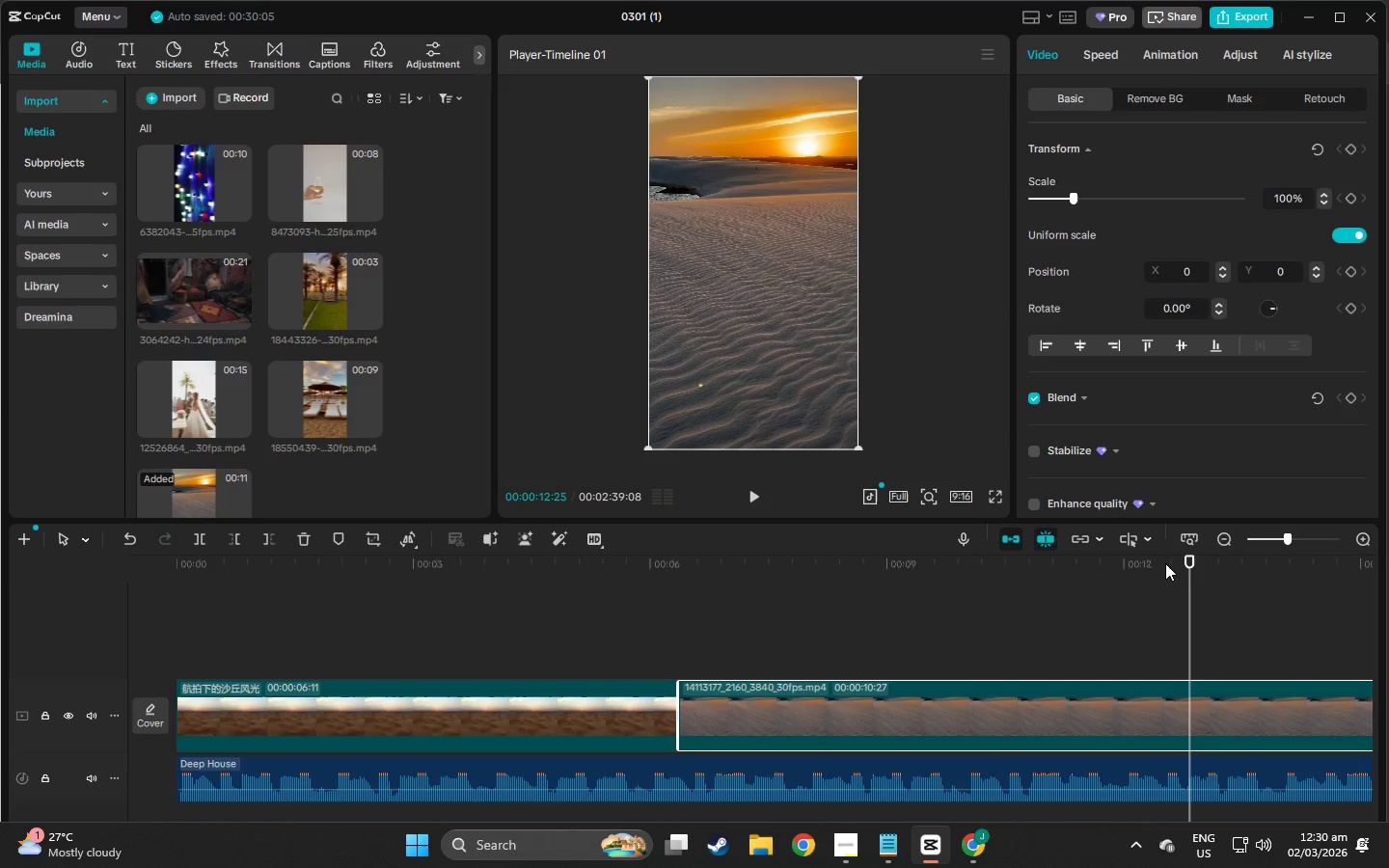 
left_click_drag(start_coordinate=[1183, 562], to_coordinate=[0, 592])
 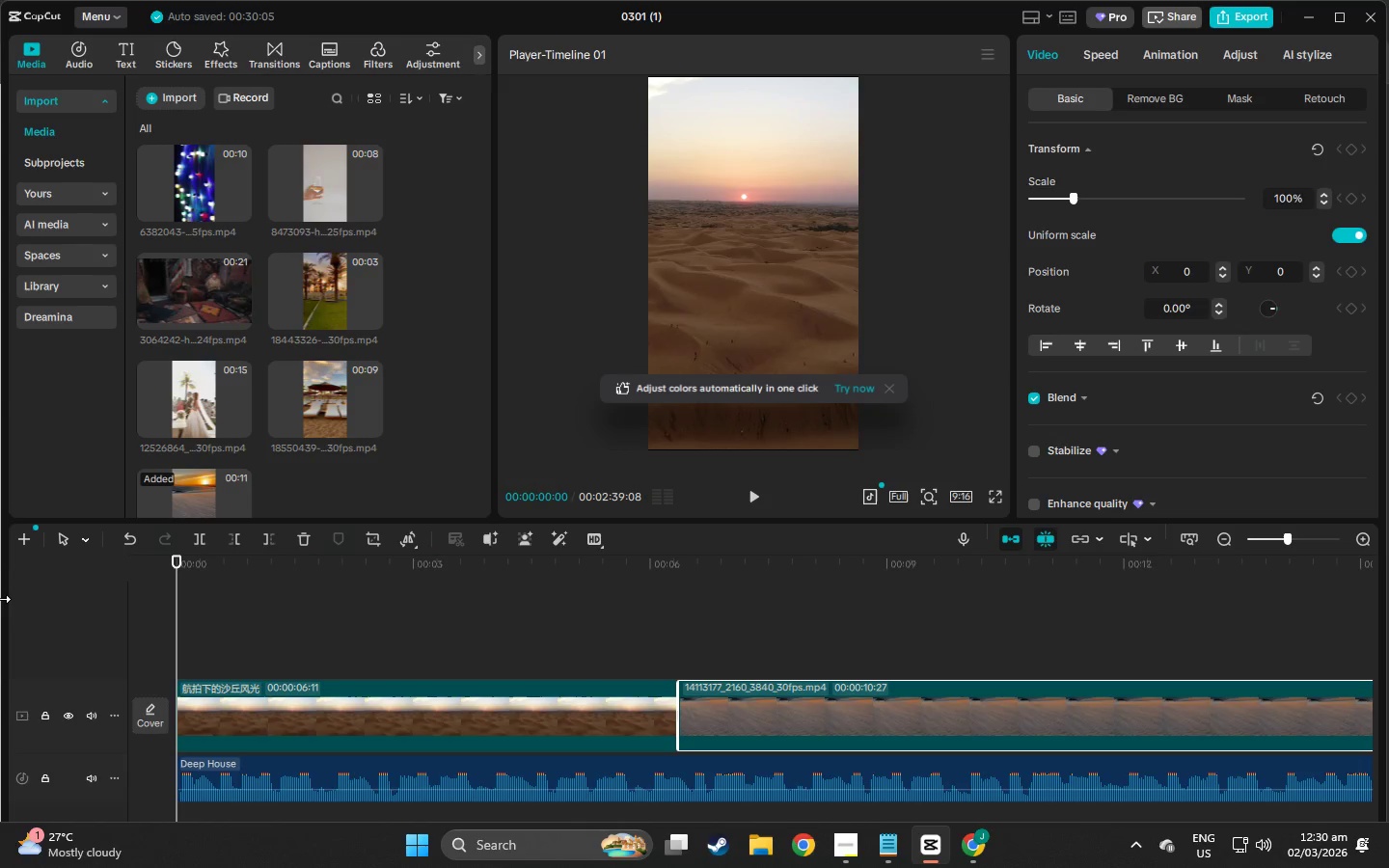 
wait(5.84)
 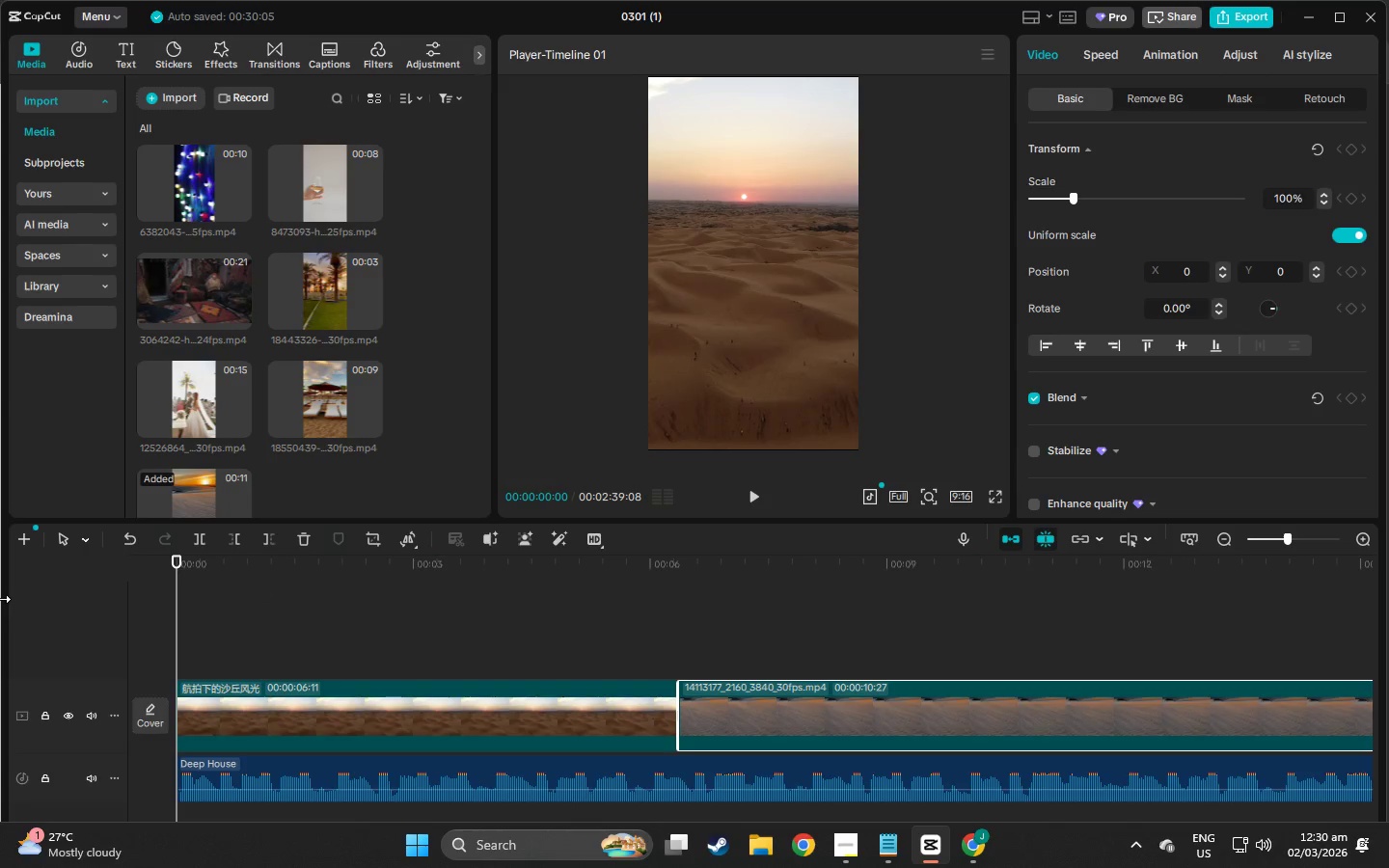 
left_click([885, 847])
 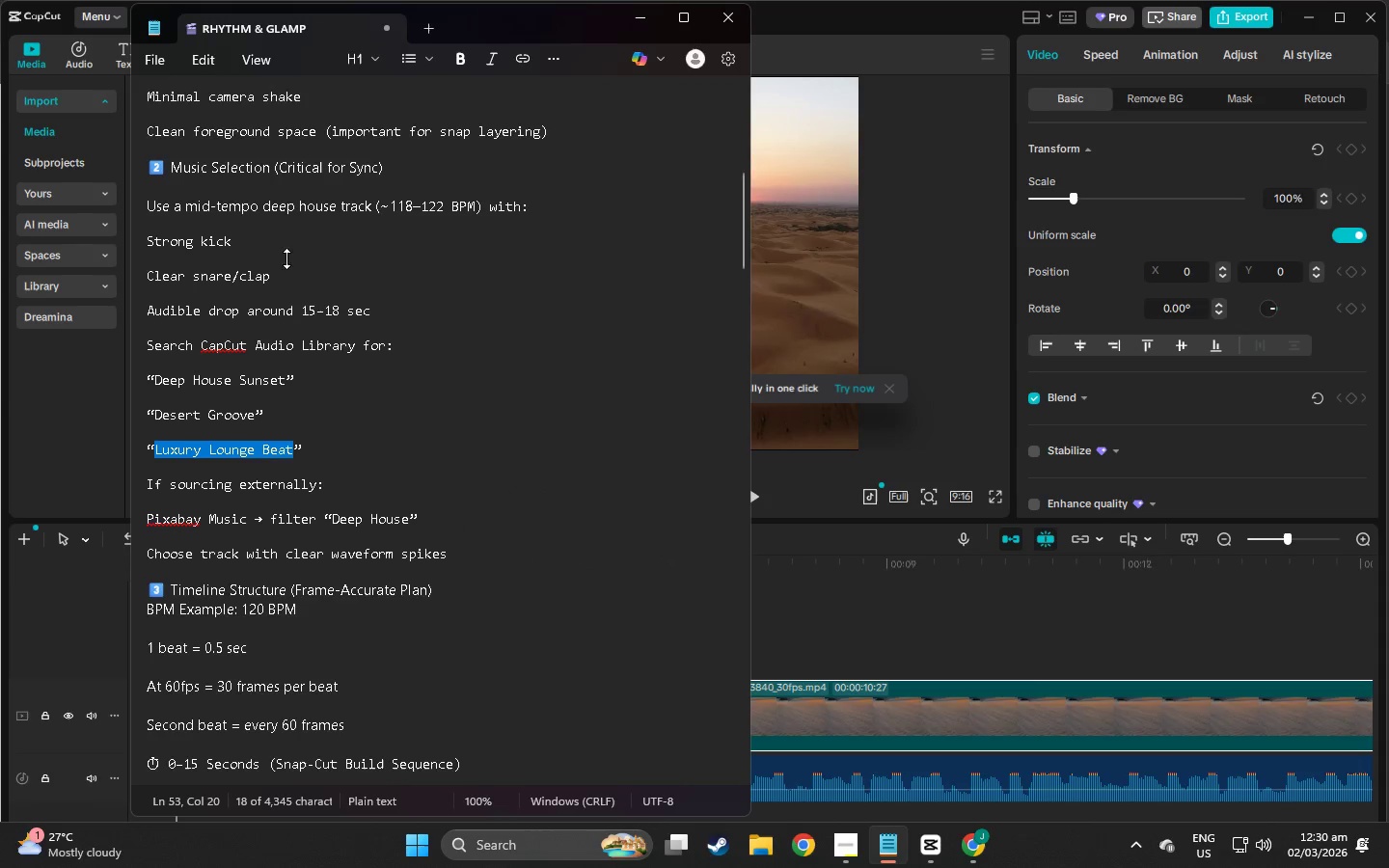 
scroll: coordinate [271, 449], scroll_direction: up, amount: 21.0
 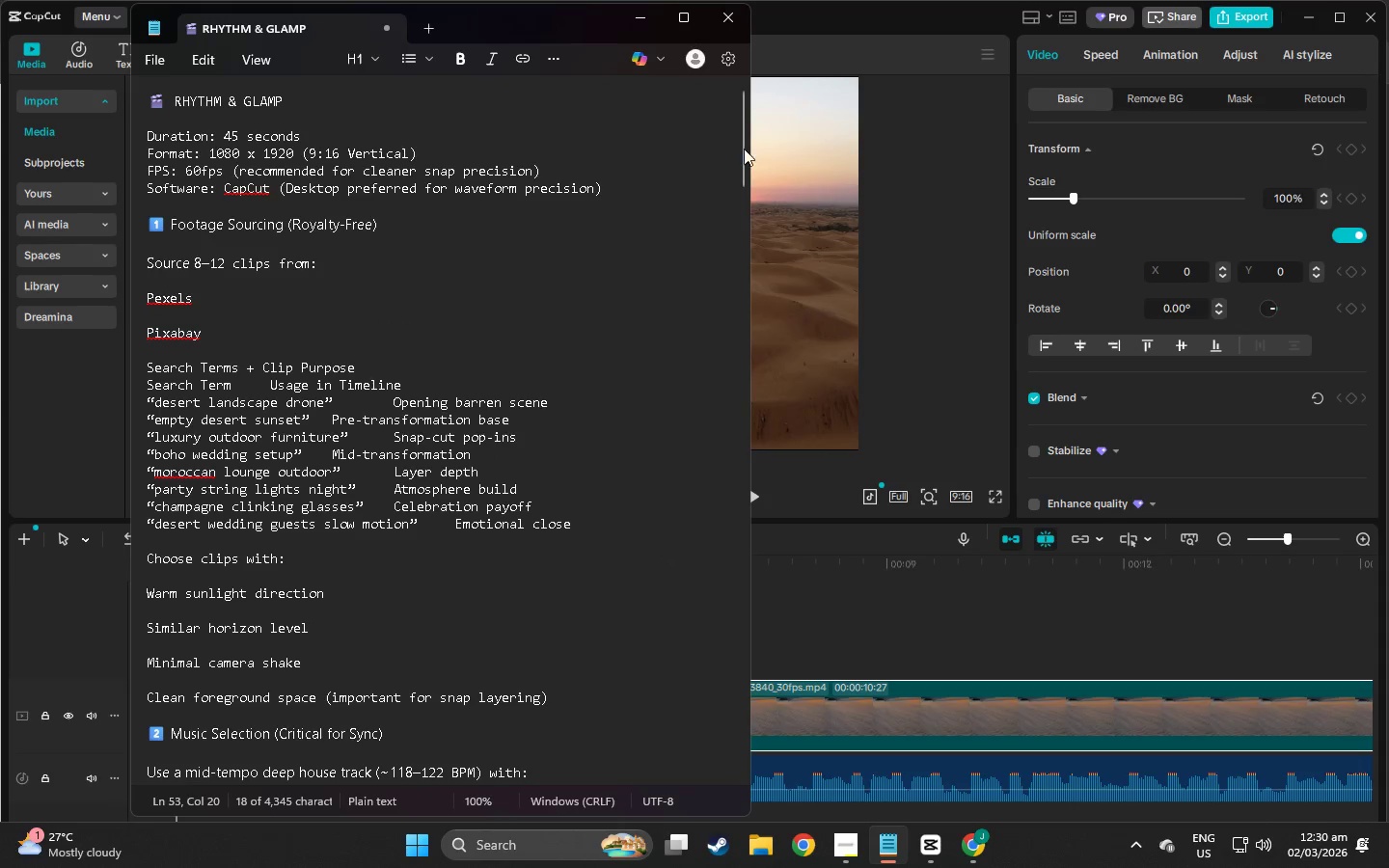 
left_click_drag(start_coordinate=[744, 149], to_coordinate=[728, 396])
 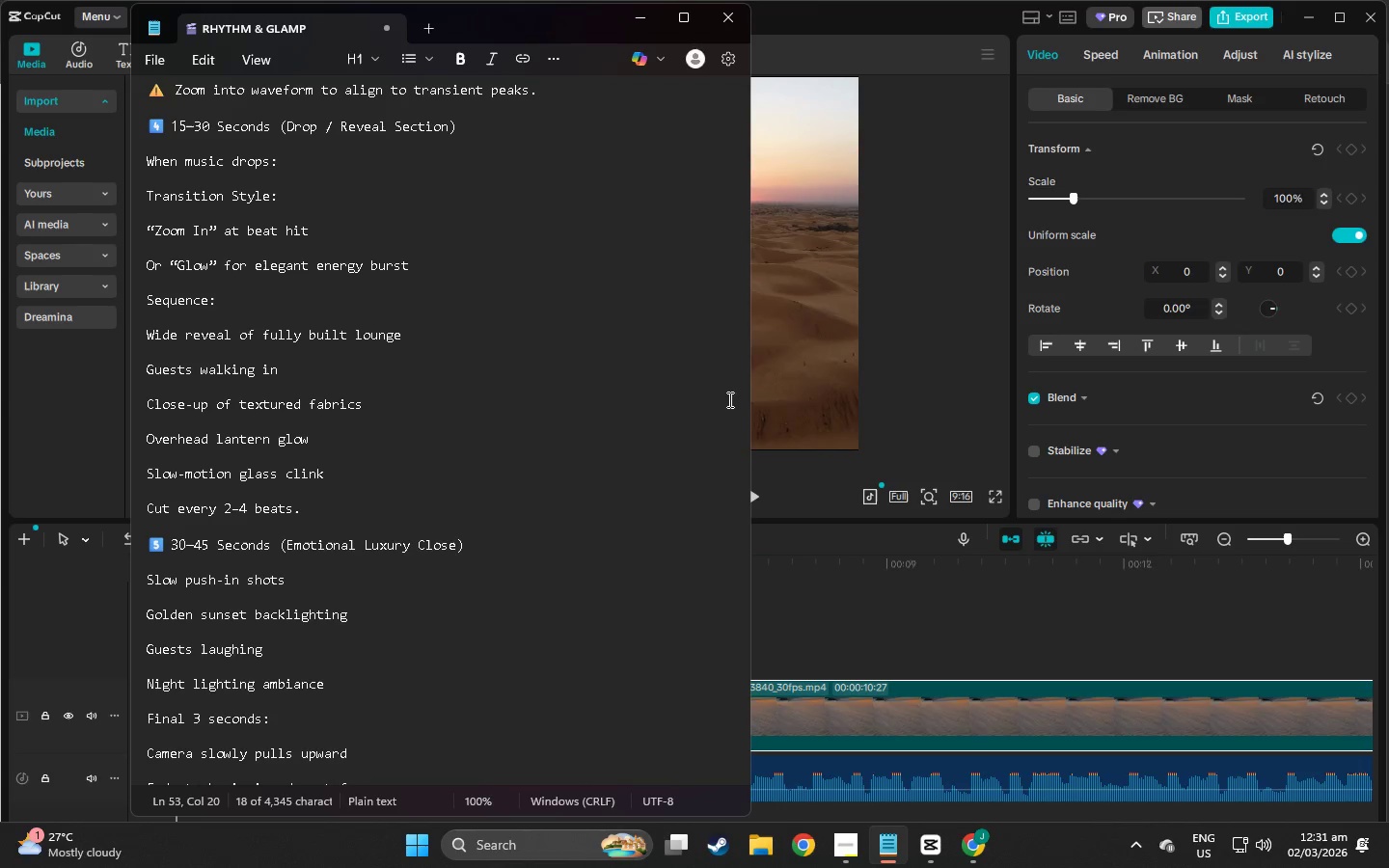 
wait(9.02)
 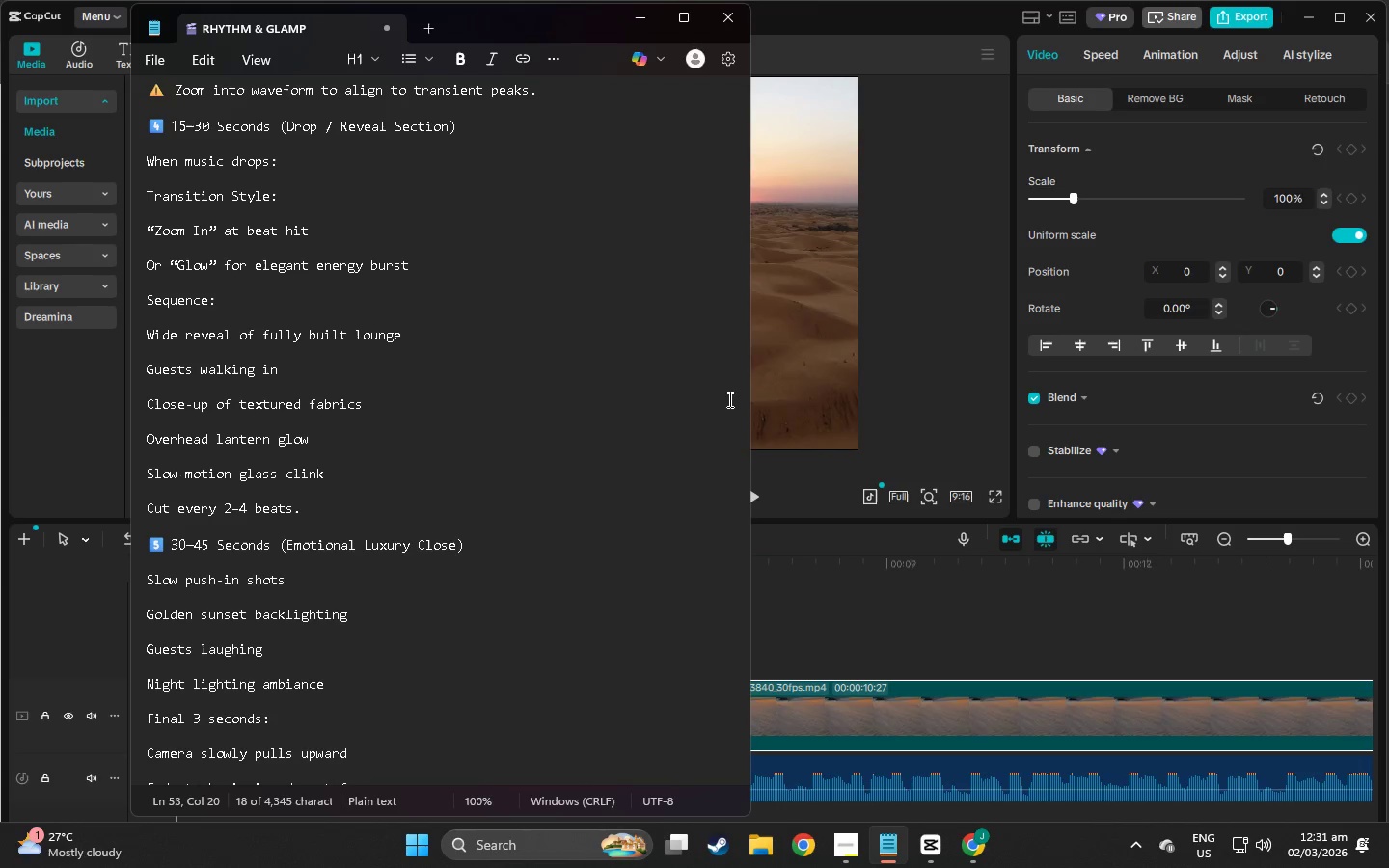 
scroll: coordinate [429, 393], scroll_direction: down, amount: 15.0
 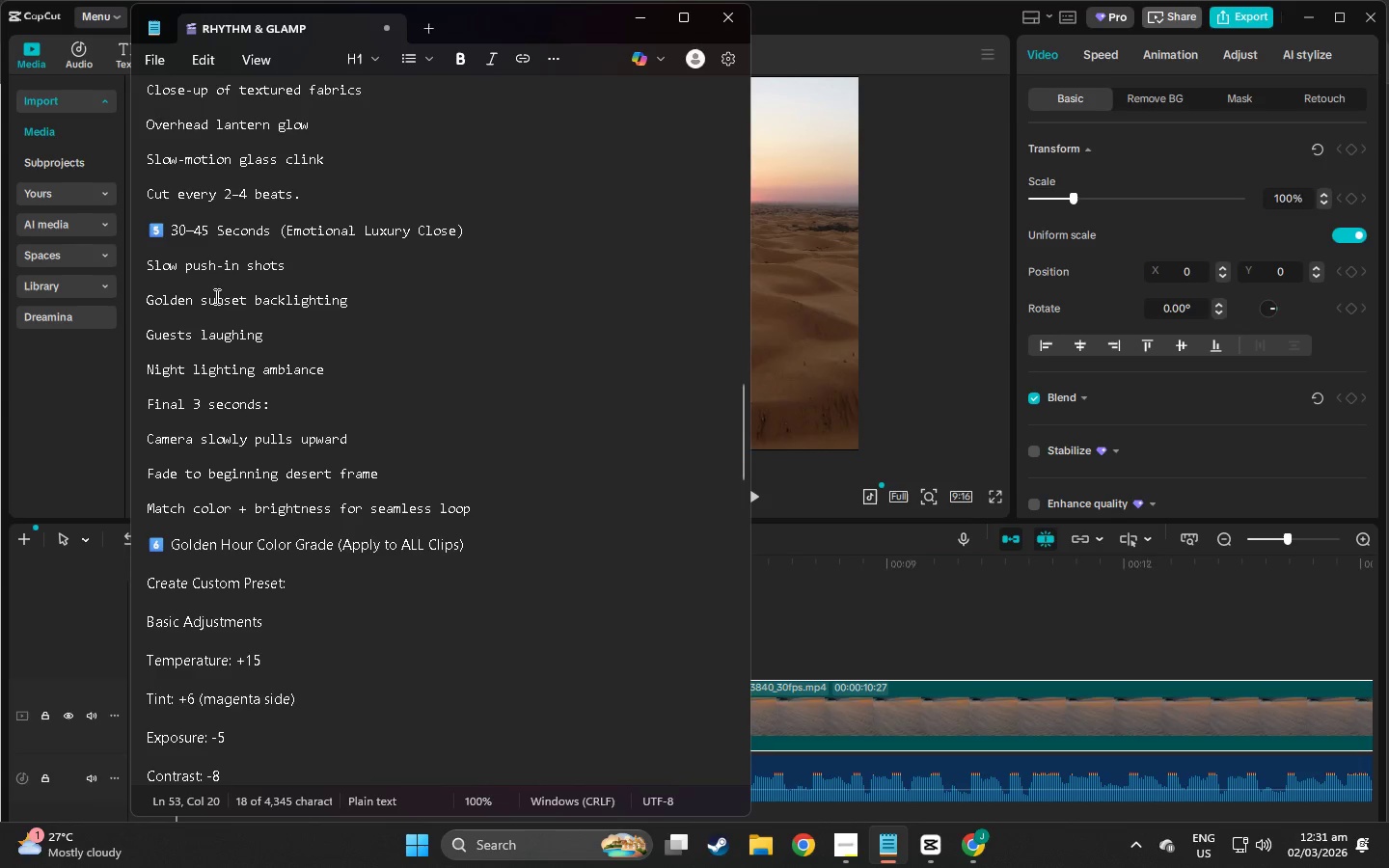 
scroll: coordinate [295, 281], scroll_direction: up, amount: 25.0
 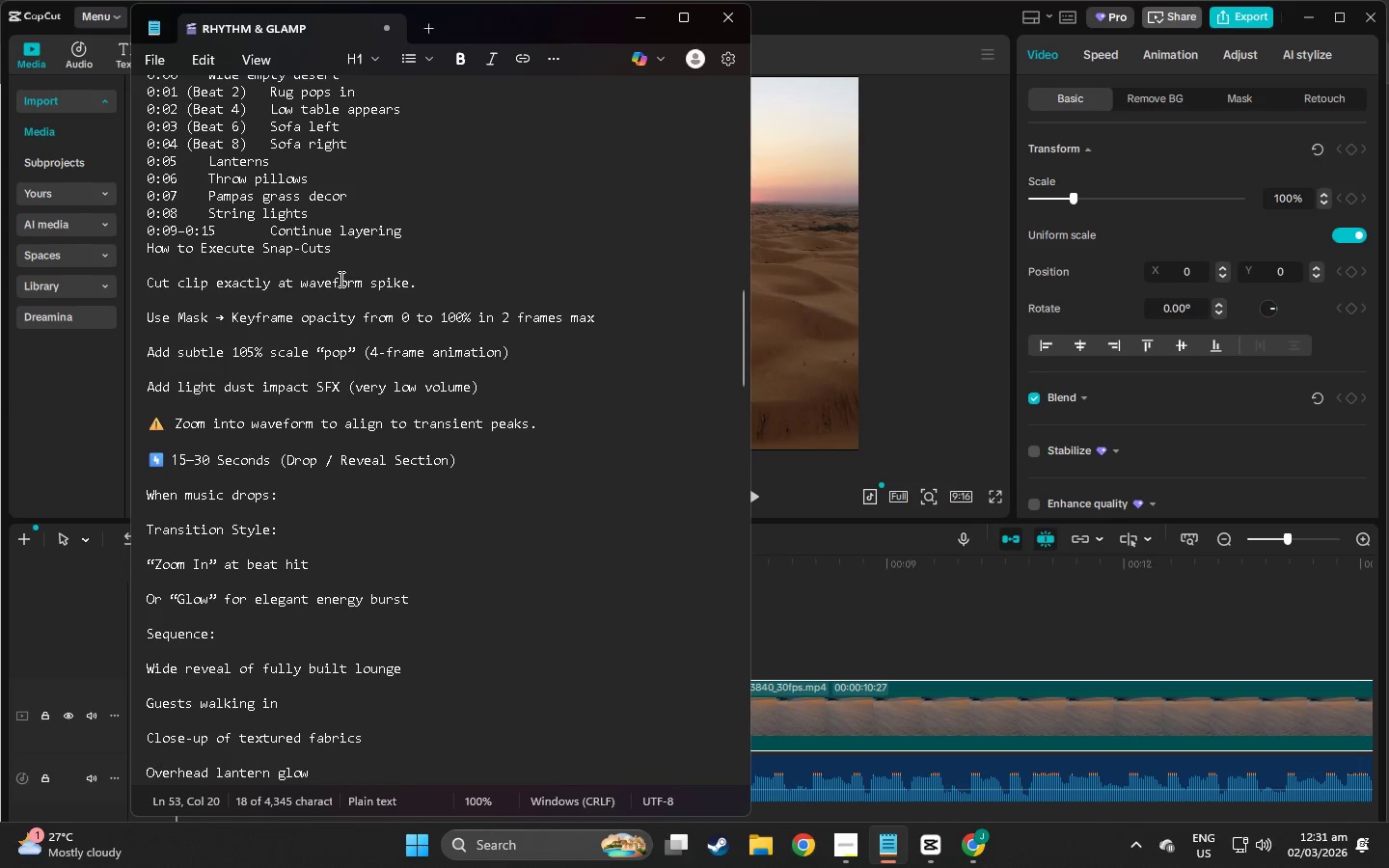 
scroll: coordinate [339, 280], scroll_direction: up, amount: 3.0
 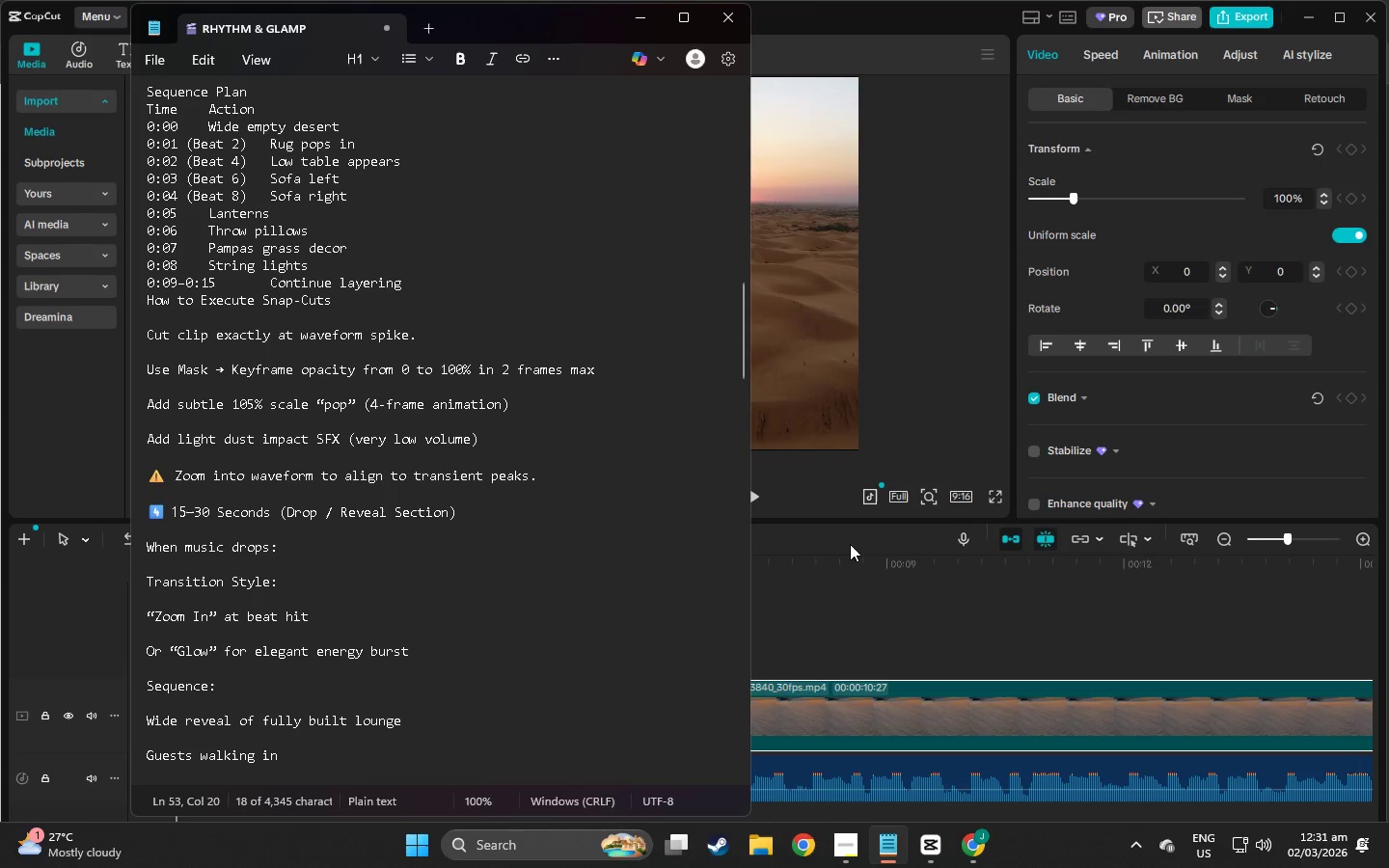 
left_click([819, 609])
 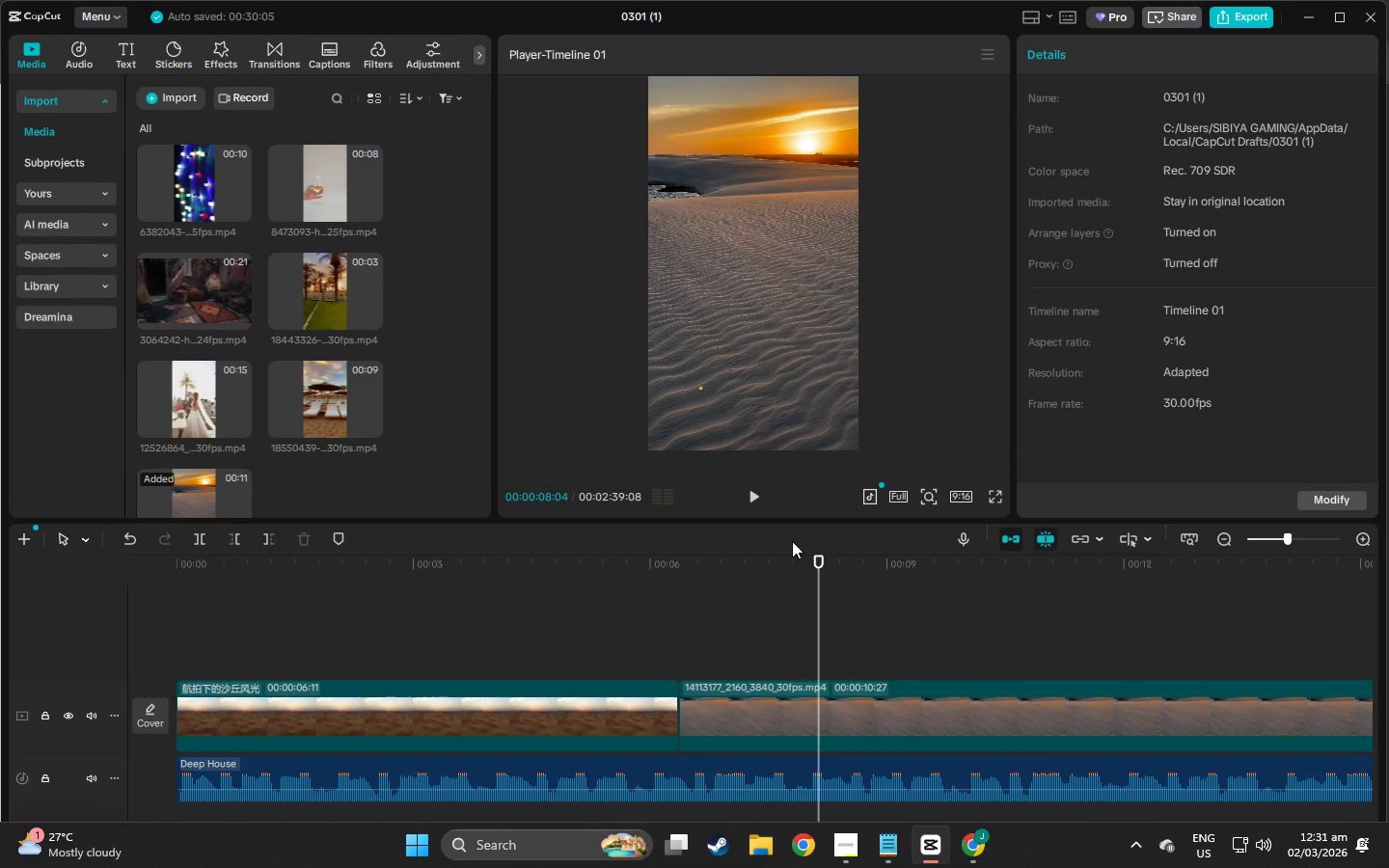 
left_click_drag(start_coordinate=[817, 562], to_coordinate=[163, 609])
 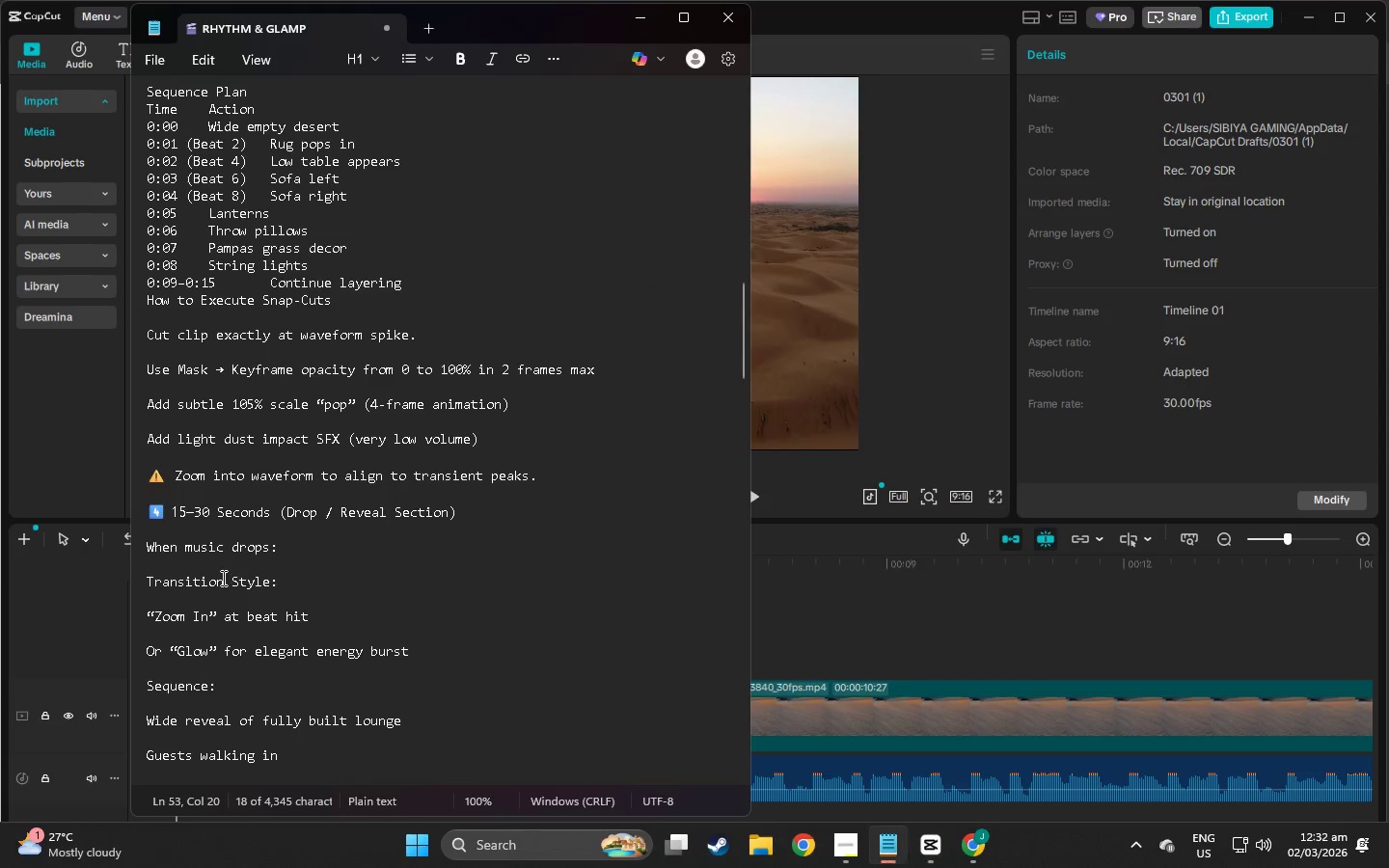 
key(Alt+Tab)
 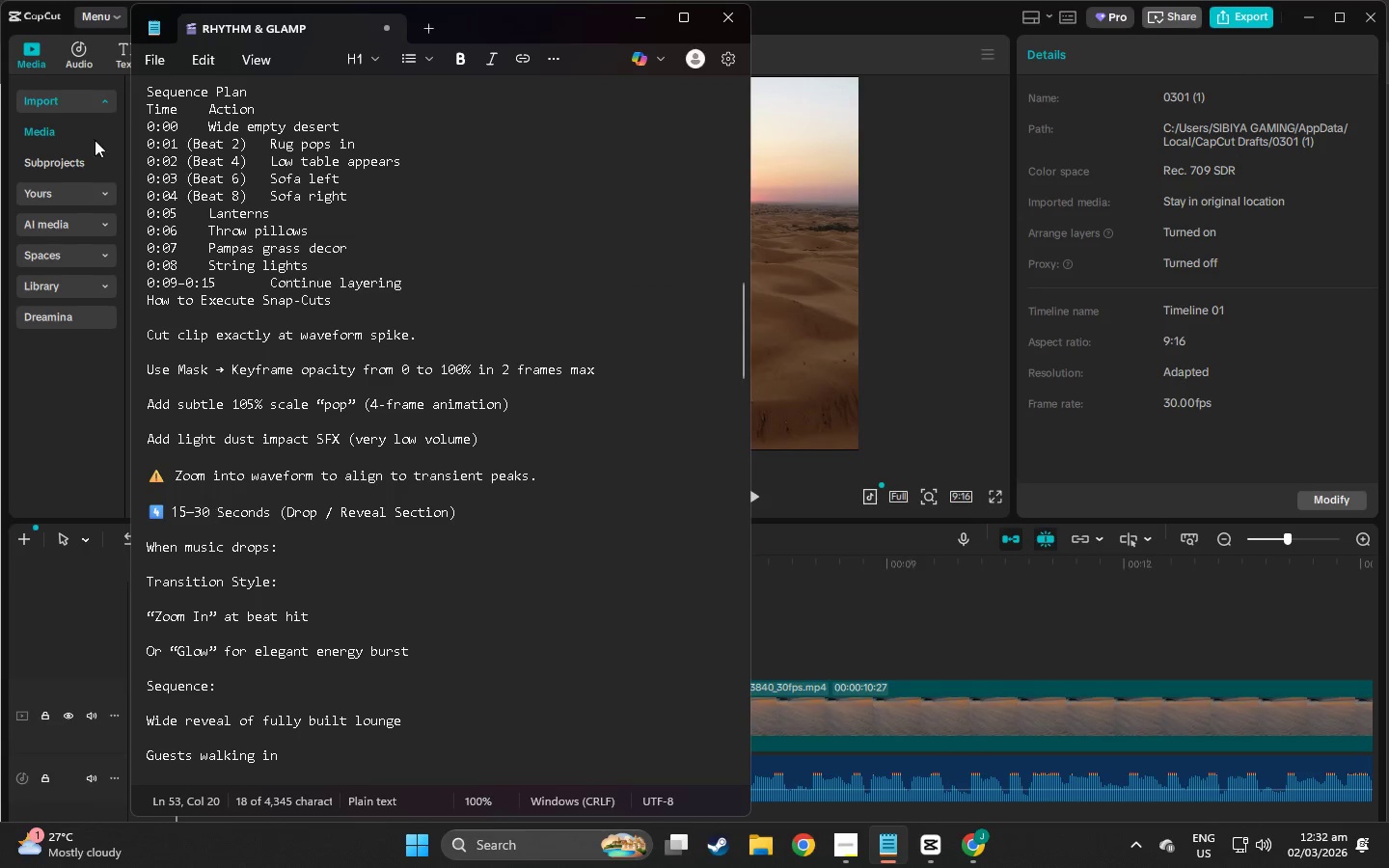 
scroll: coordinate [254, 271], scroll_direction: up, amount: 3.0
 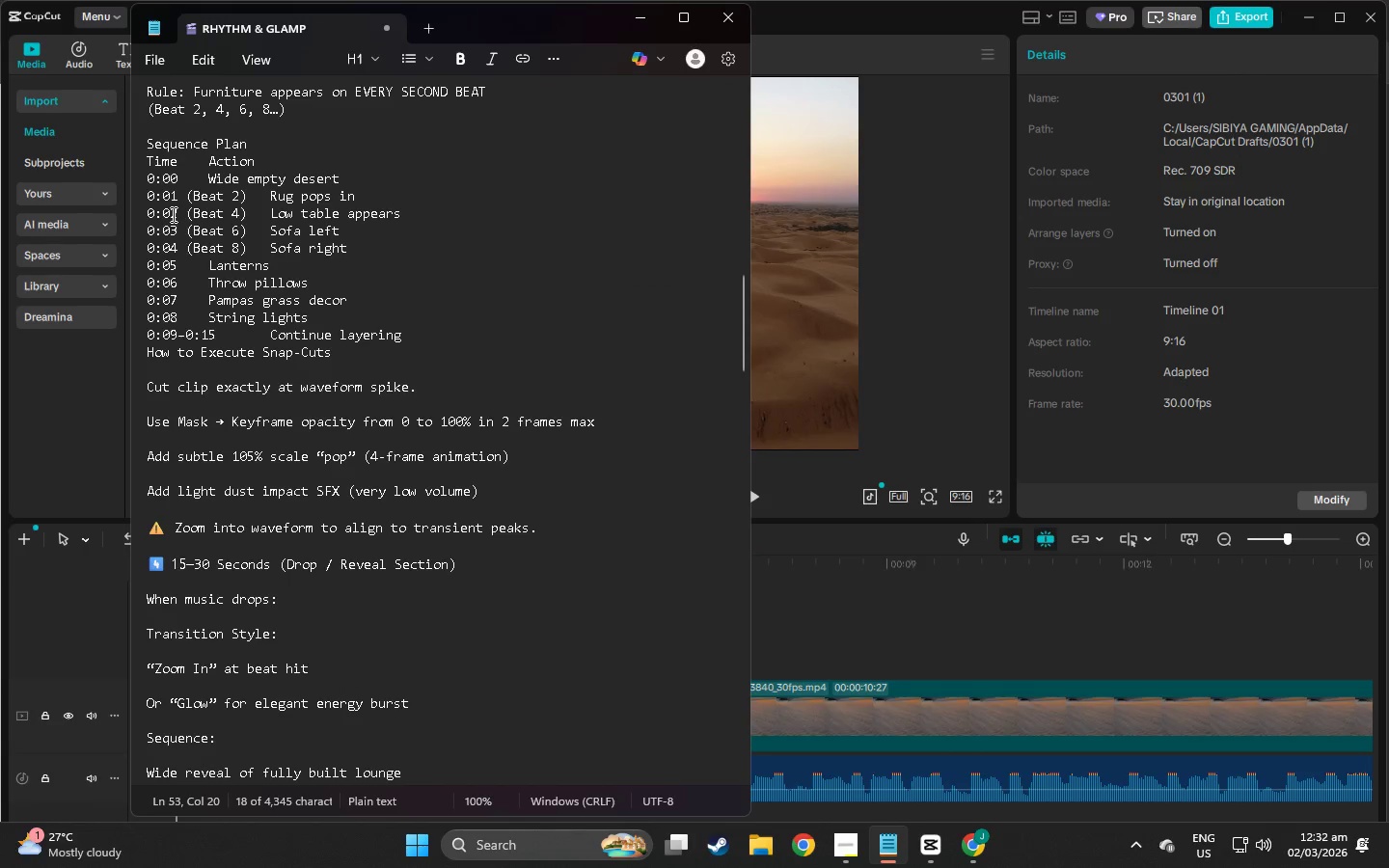 
hold_key(key=AltLeft, duration=1.31)
 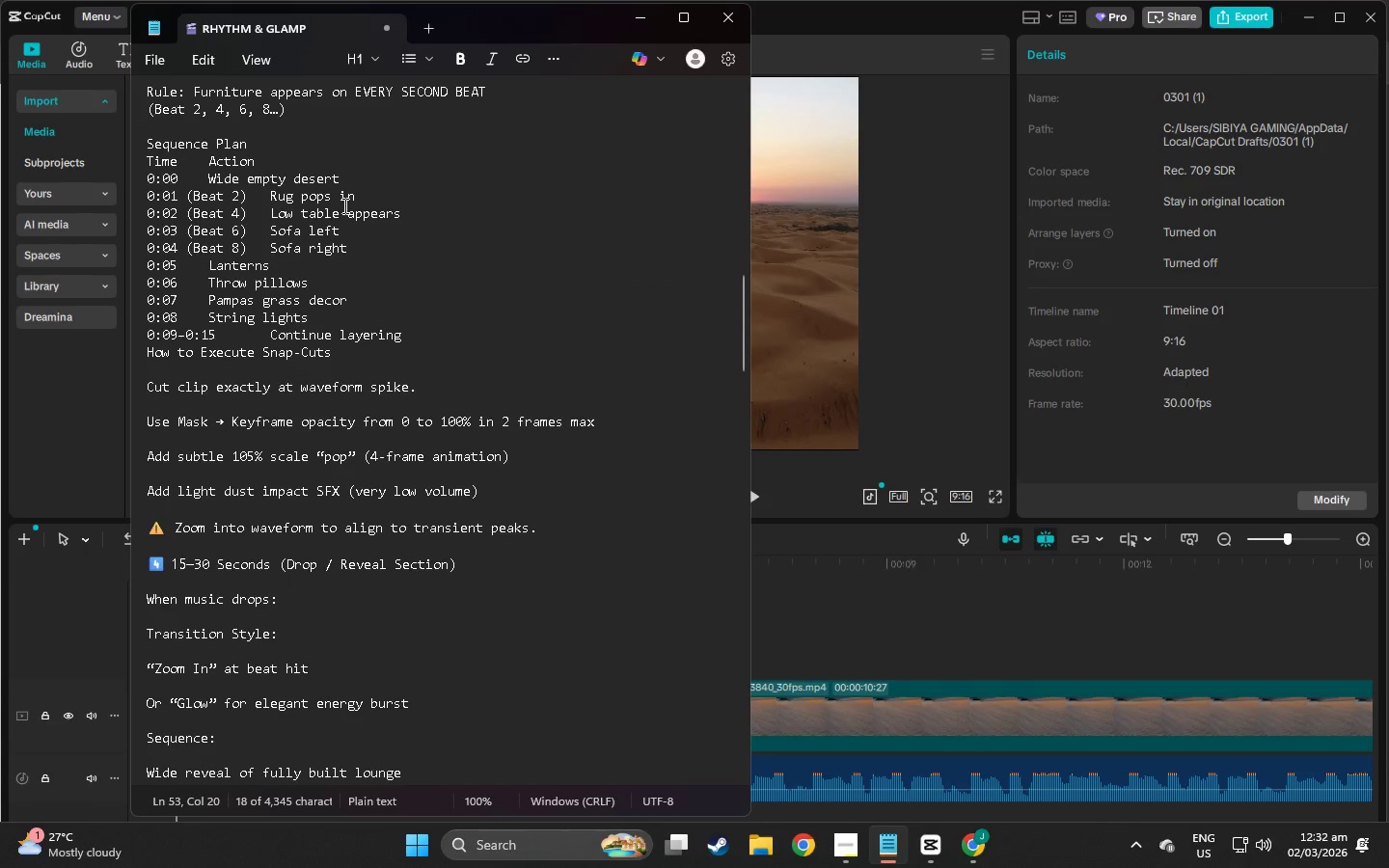 
hold_key(key=AltLeft, duration=1.53)
 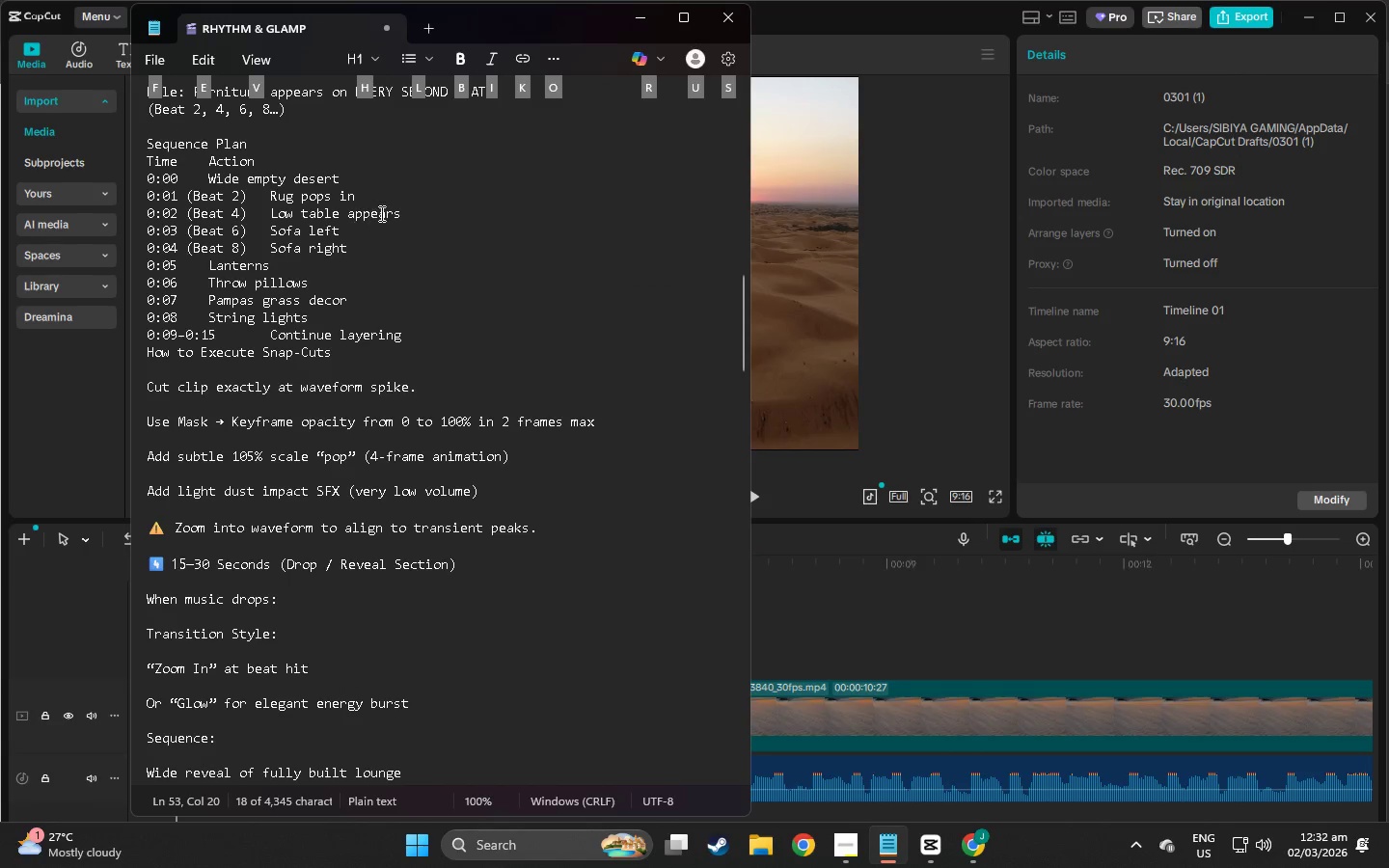 
hold_key(key=AltLeft, duration=1.52)
 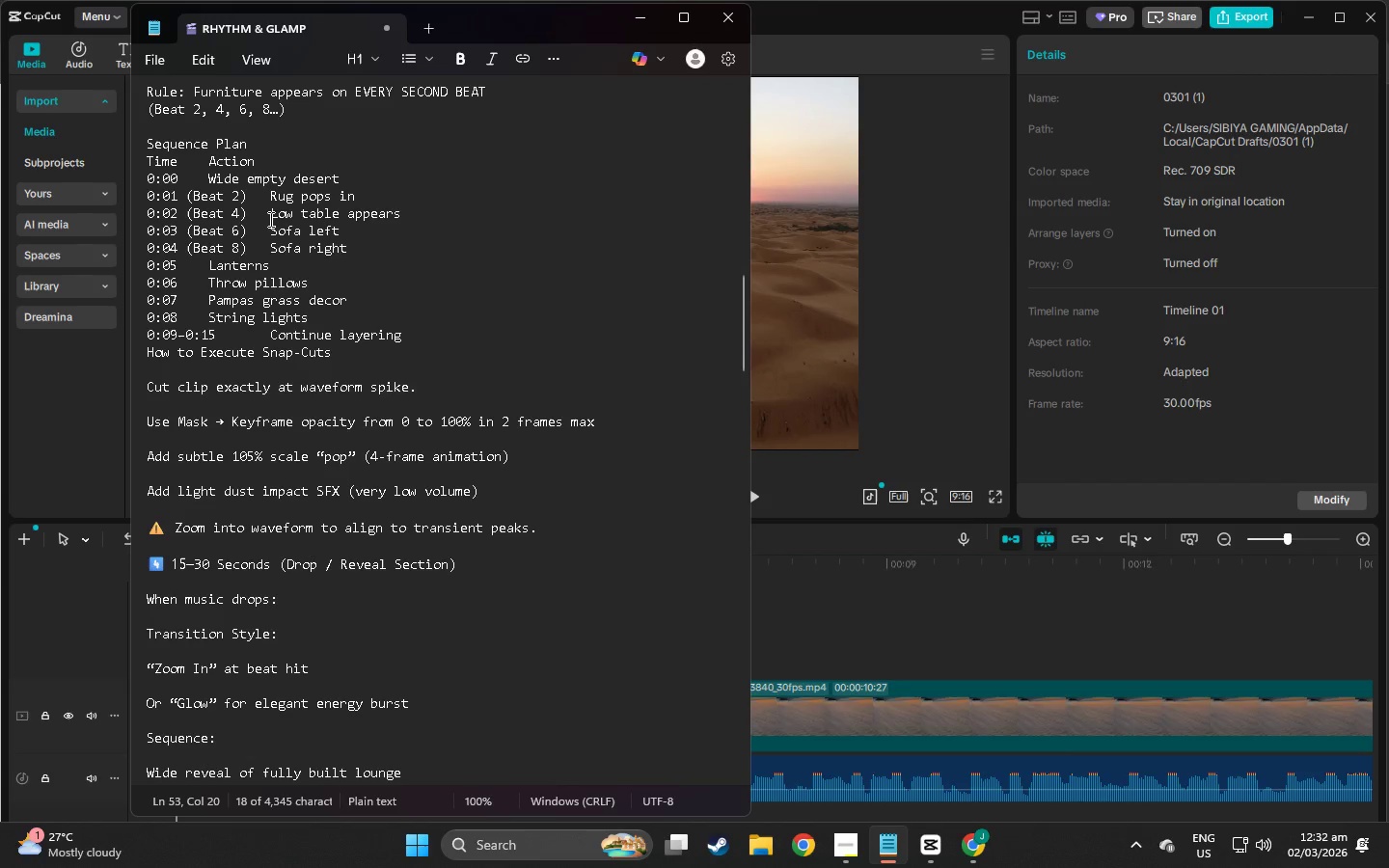 
hold_key(key=AltLeft, duration=0.41)
 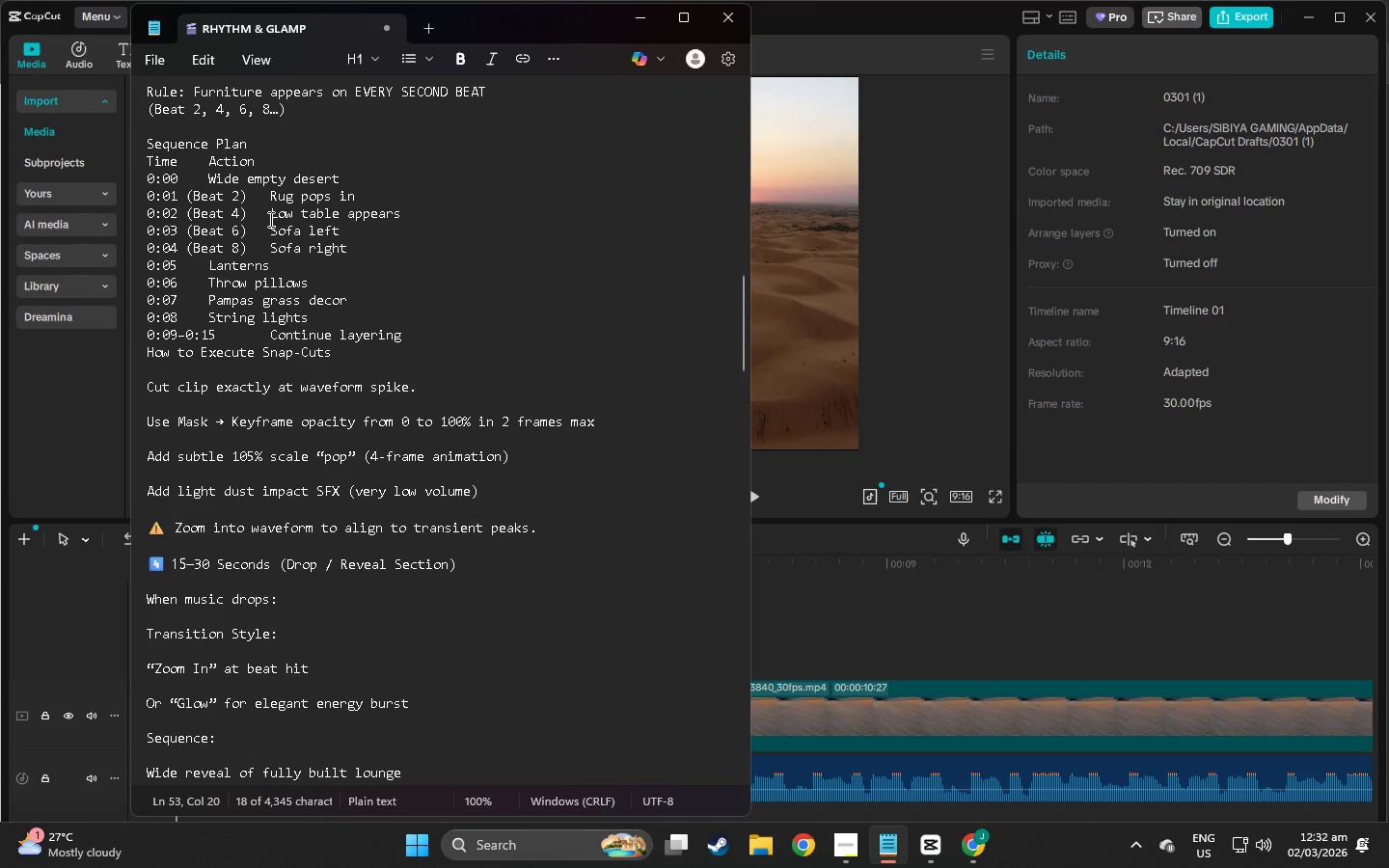 
hold_key(key=AltLeft, duration=0.41)
 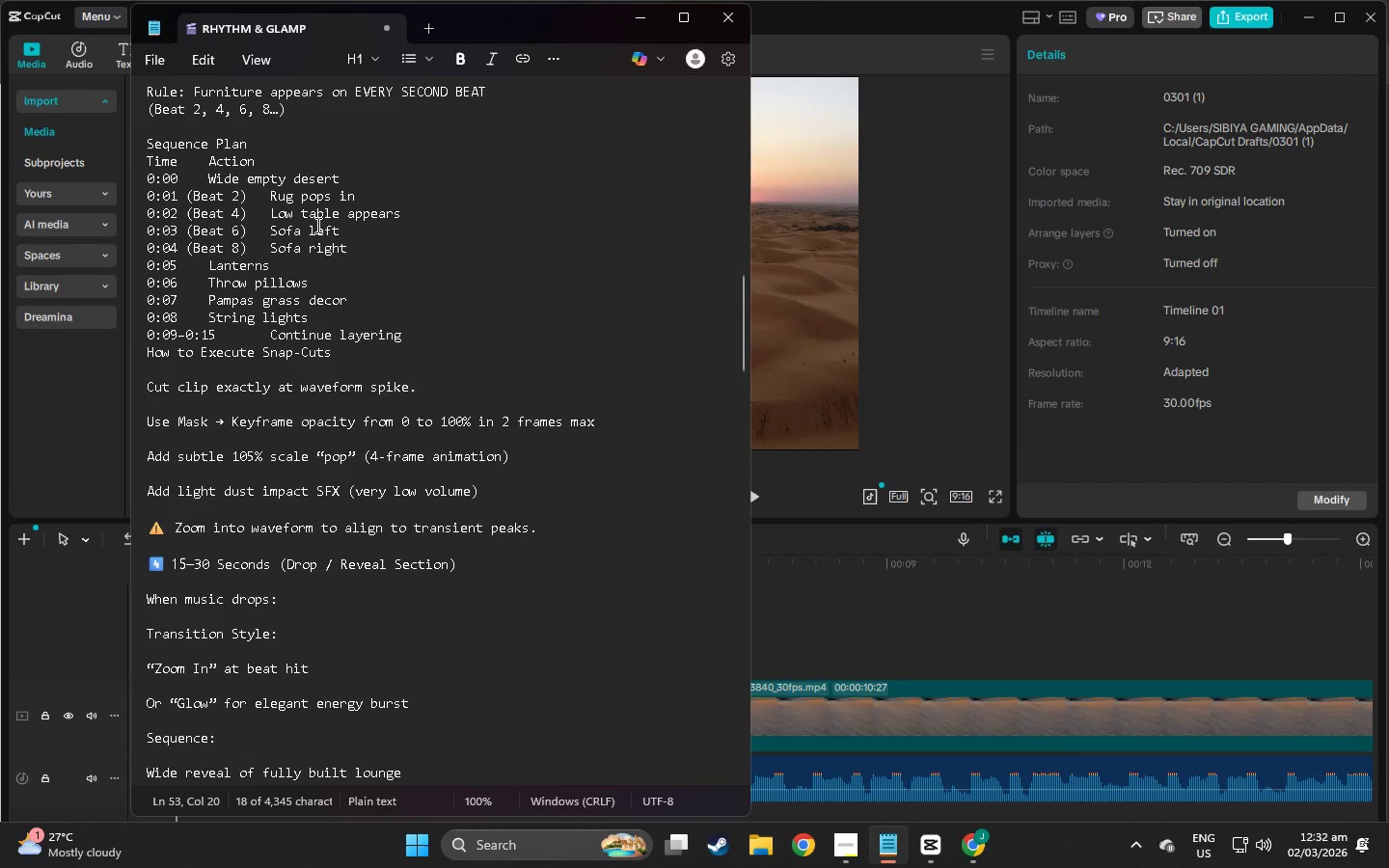 
hold_key(key=AltLeft, duration=0.72)
 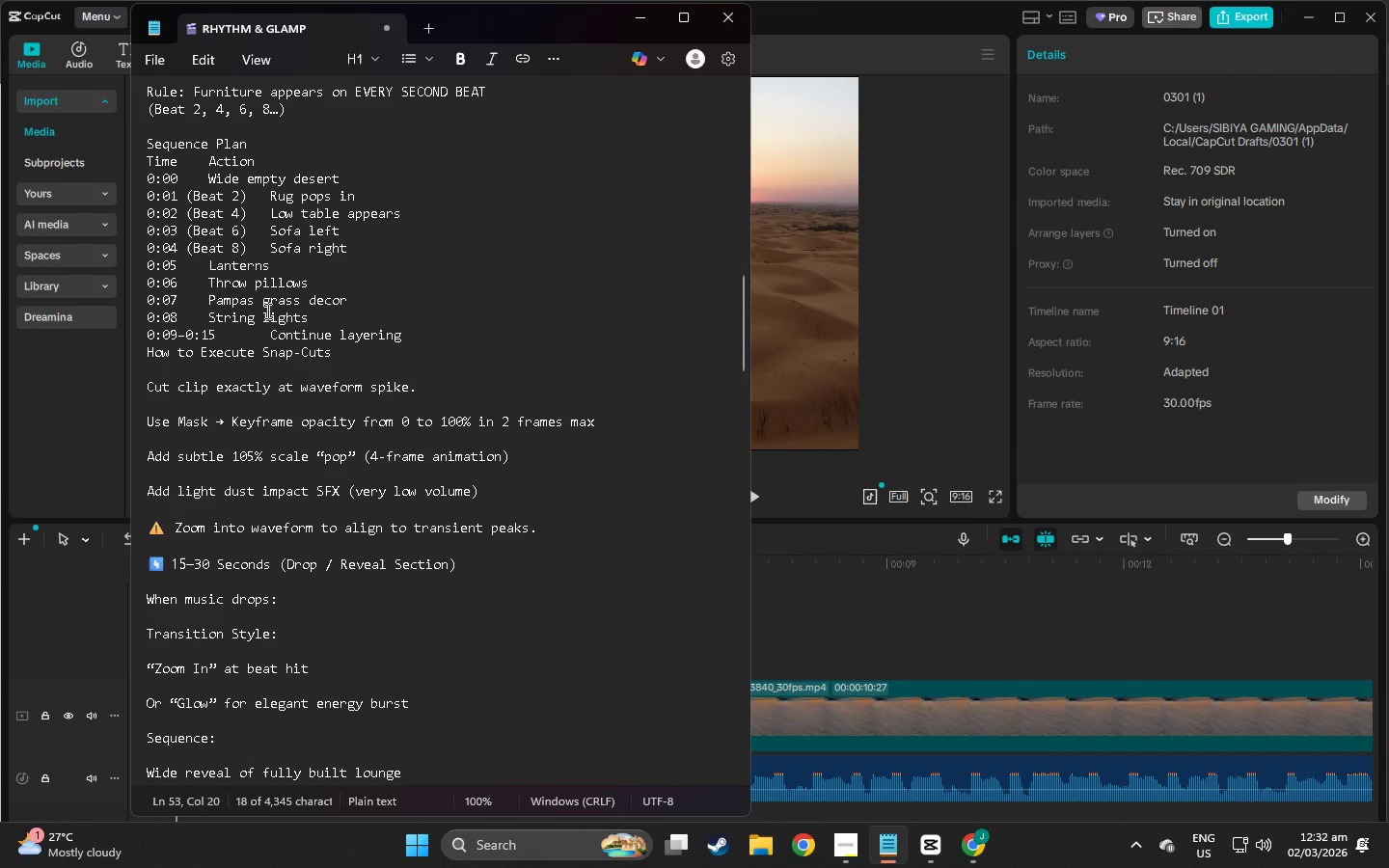 
wait(7.42)
 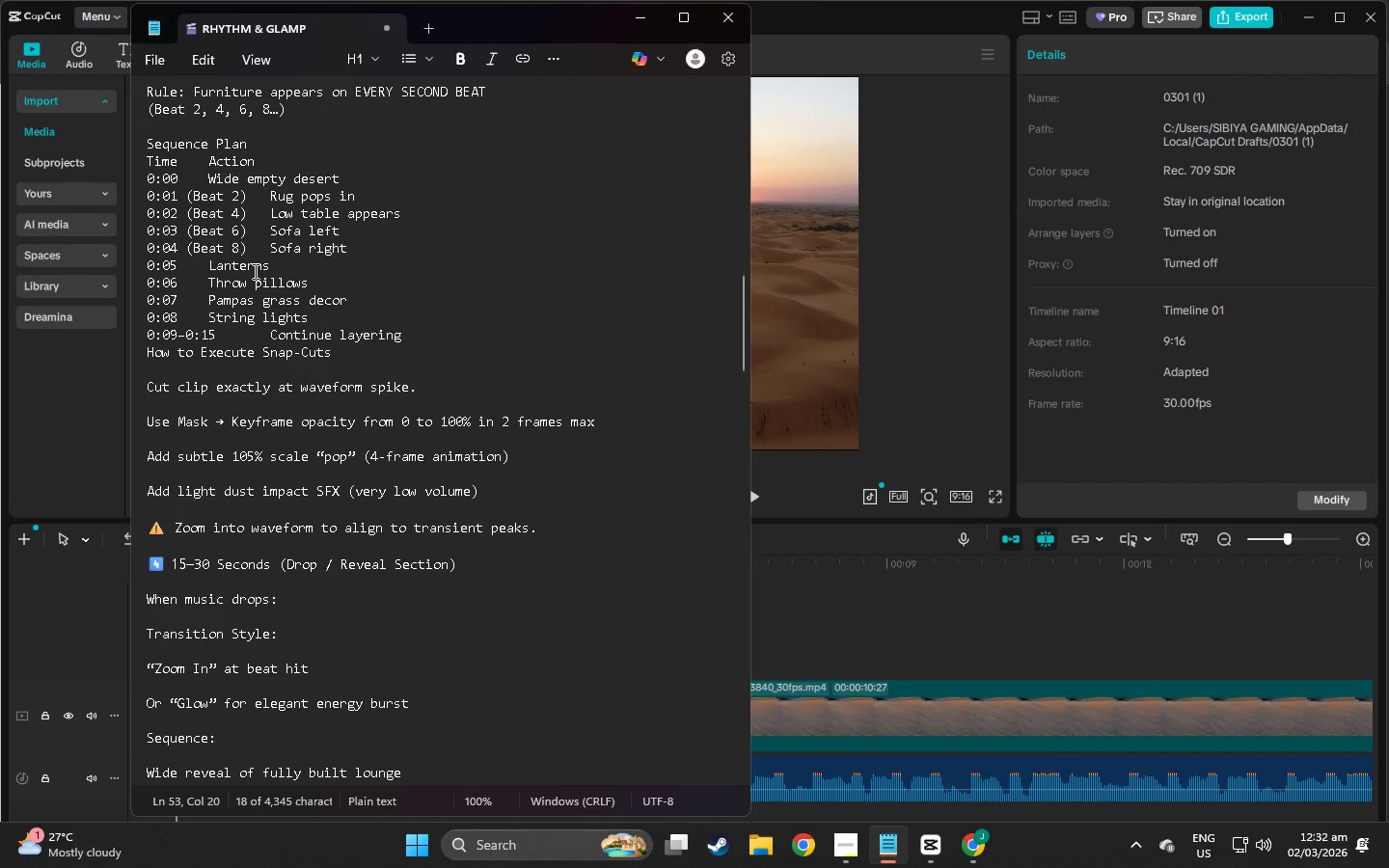 
scroll: coordinate [320, 300], scroll_direction: down, amount: 1.0
 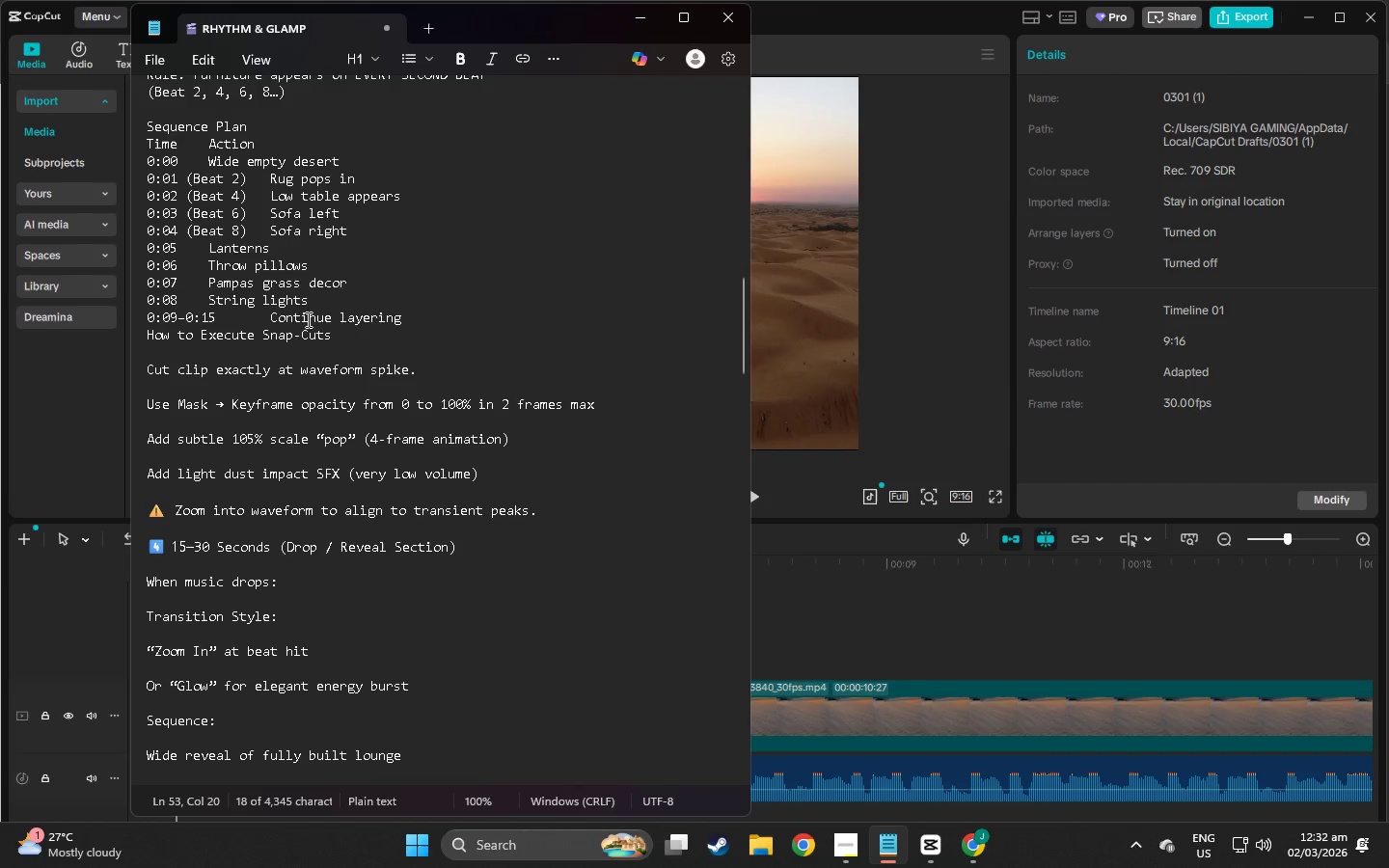 
scroll: coordinate [221, 214], scroll_direction: up, amount: 11.0
 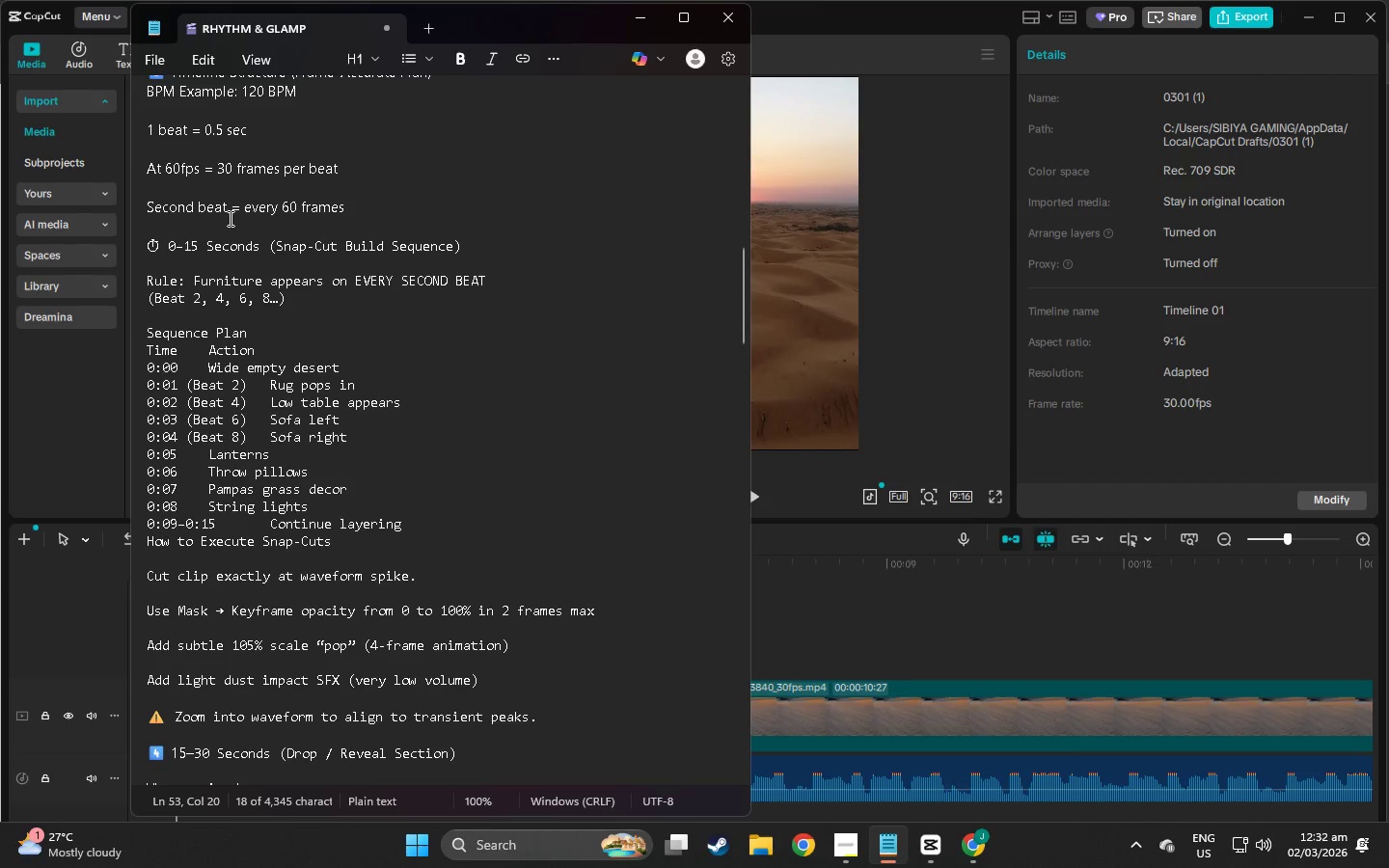 
scroll: coordinate [276, 335], scroll_direction: down, amount: 19.0
 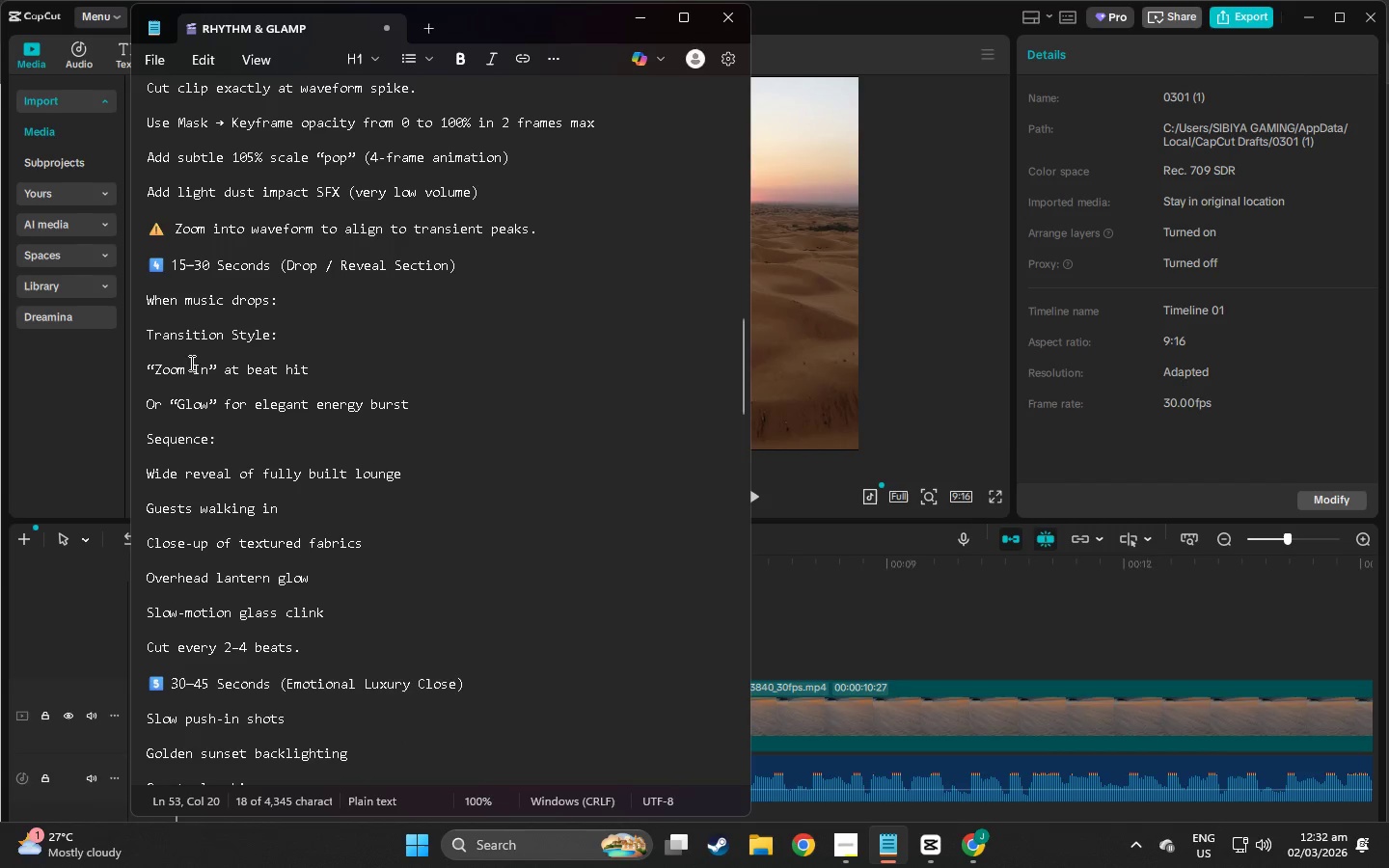 
scroll: coordinate [223, 354], scroll_direction: down, amount: 6.0
 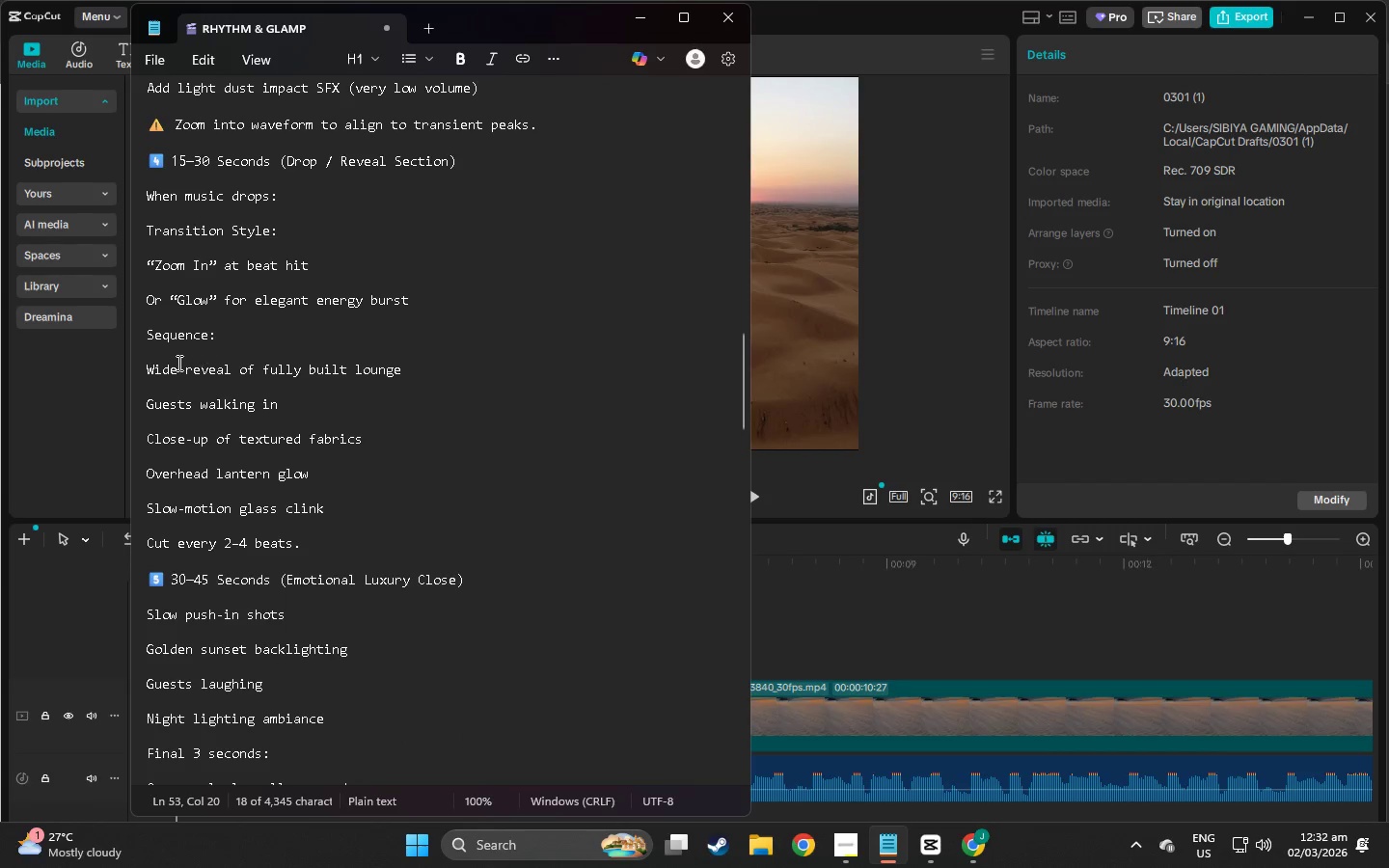 
scroll: coordinate [242, 313], scroll_direction: down, amount: 6.0
 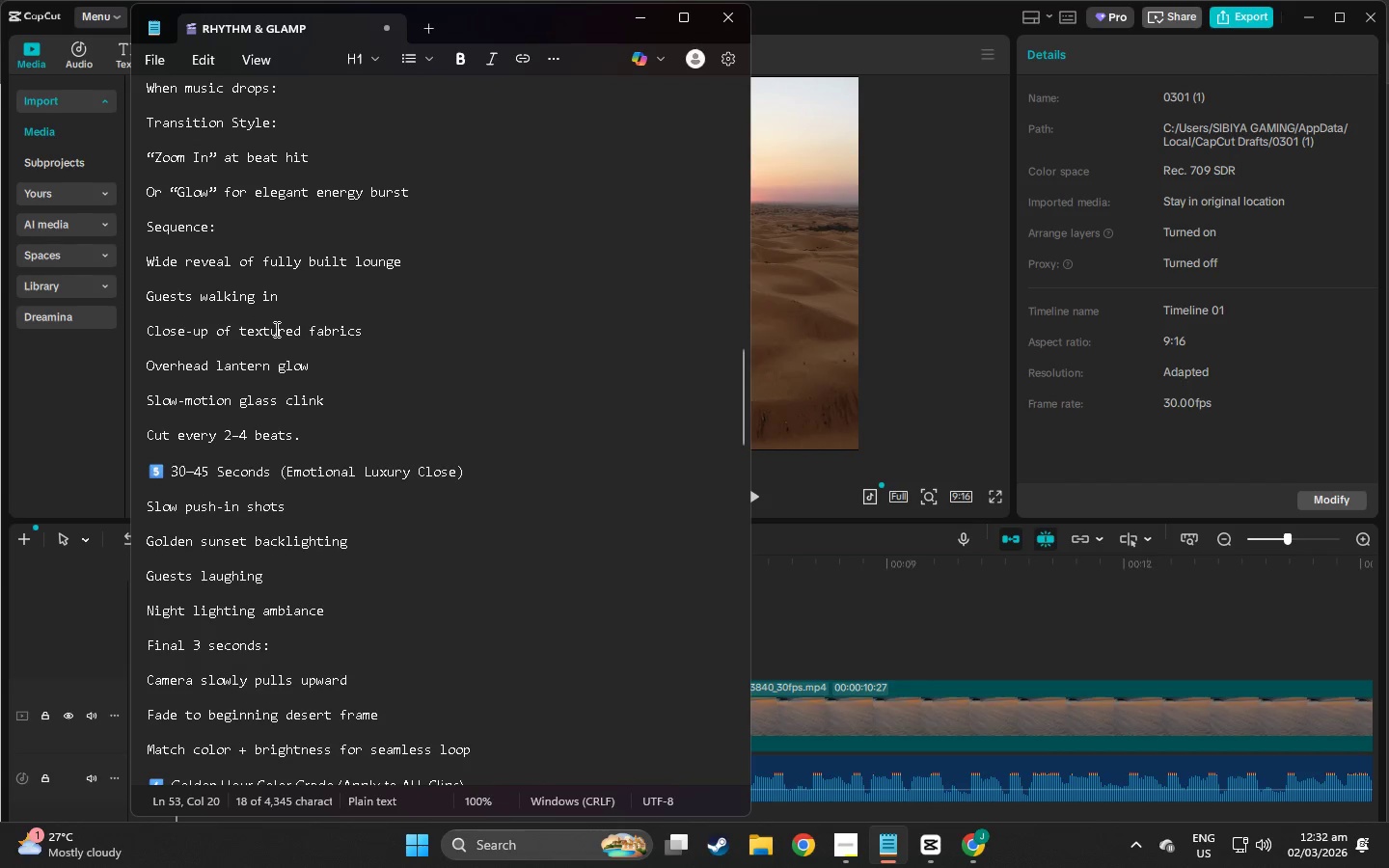 
scroll: coordinate [161, 345], scroll_direction: down, amount: 2.0
 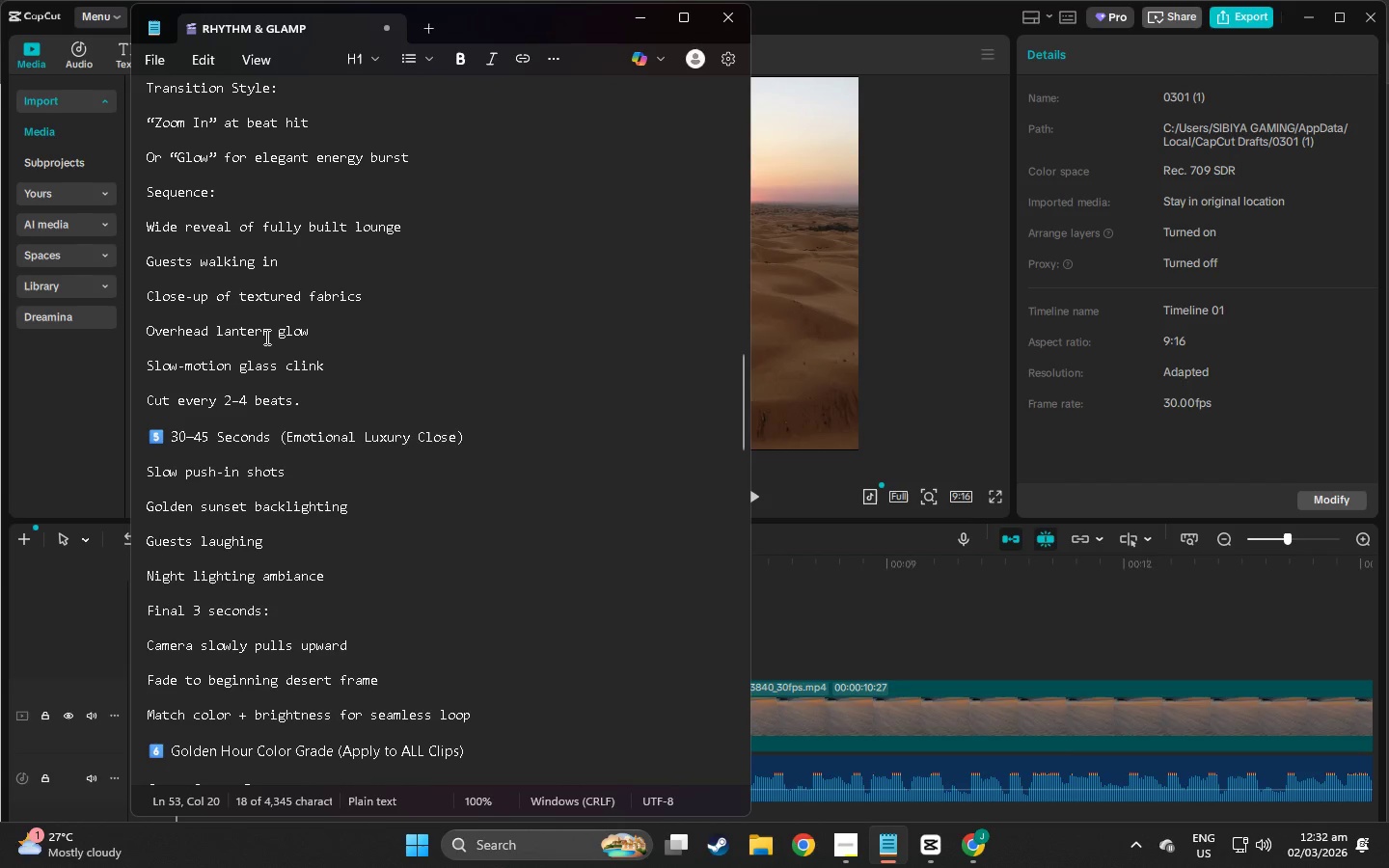 
scroll: coordinate [266, 337], scroll_direction: up, amount: 1.0
 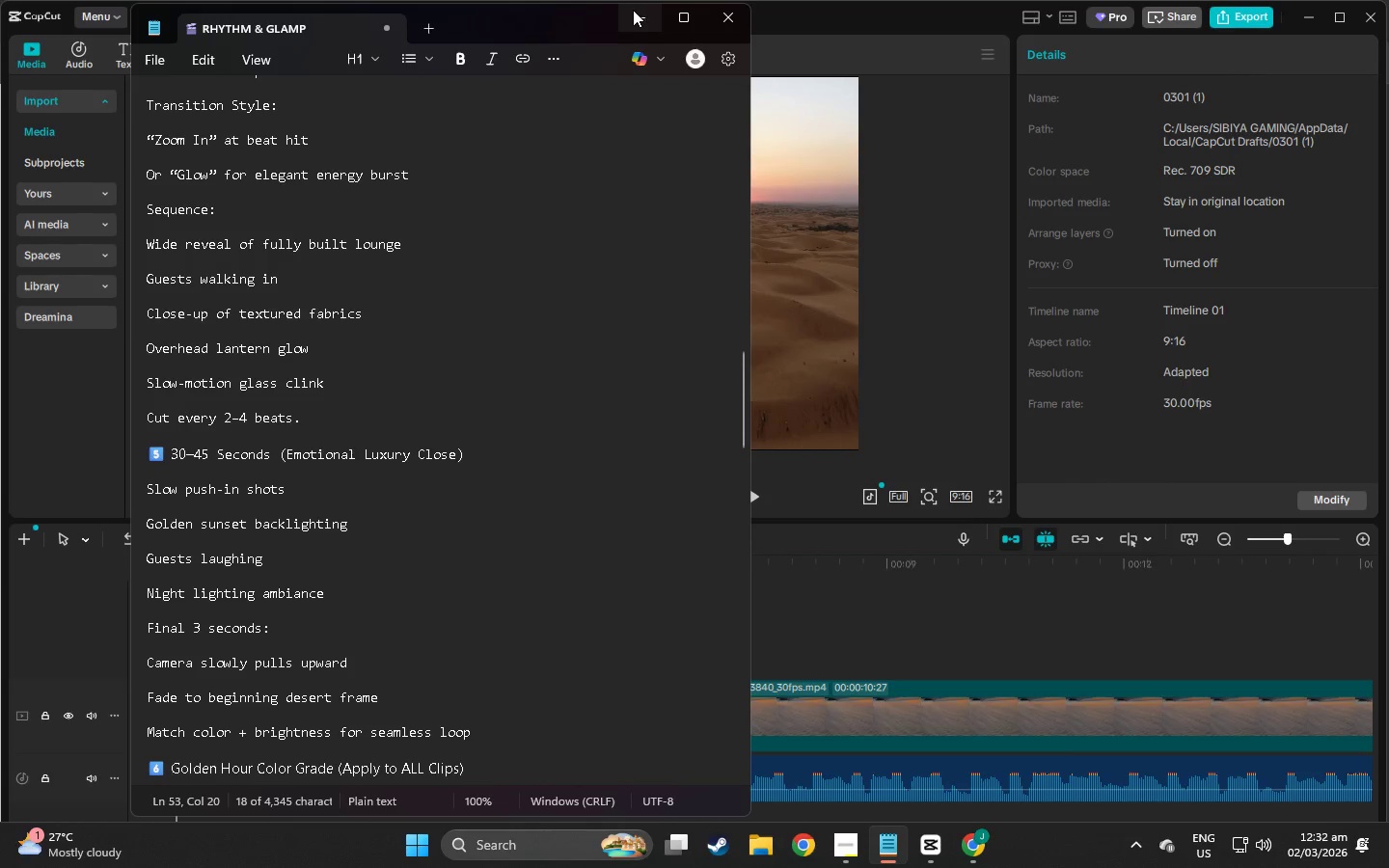 
left_click([633, 10])
 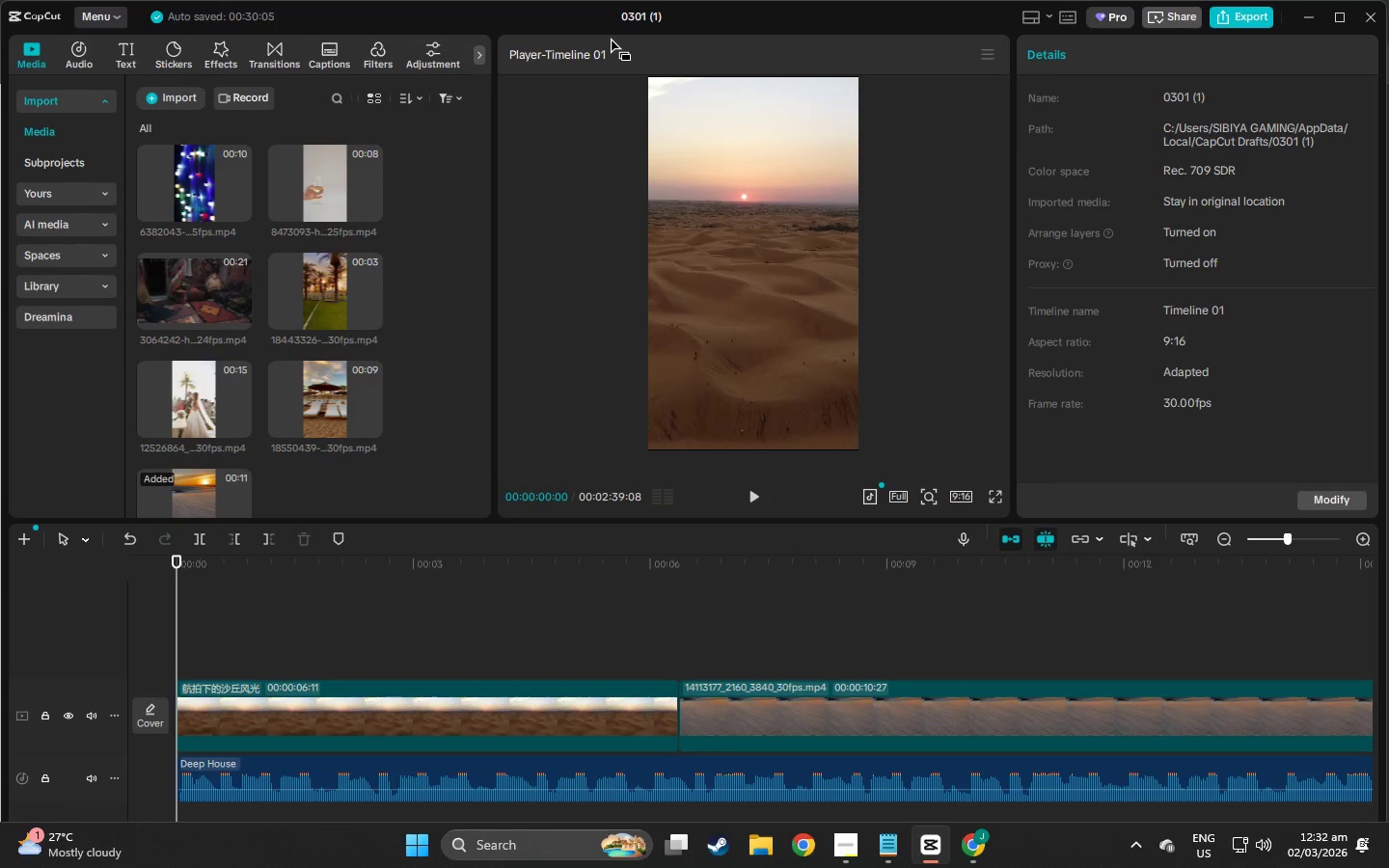 
hold_key(key=AltLeft, duration=0.42)
 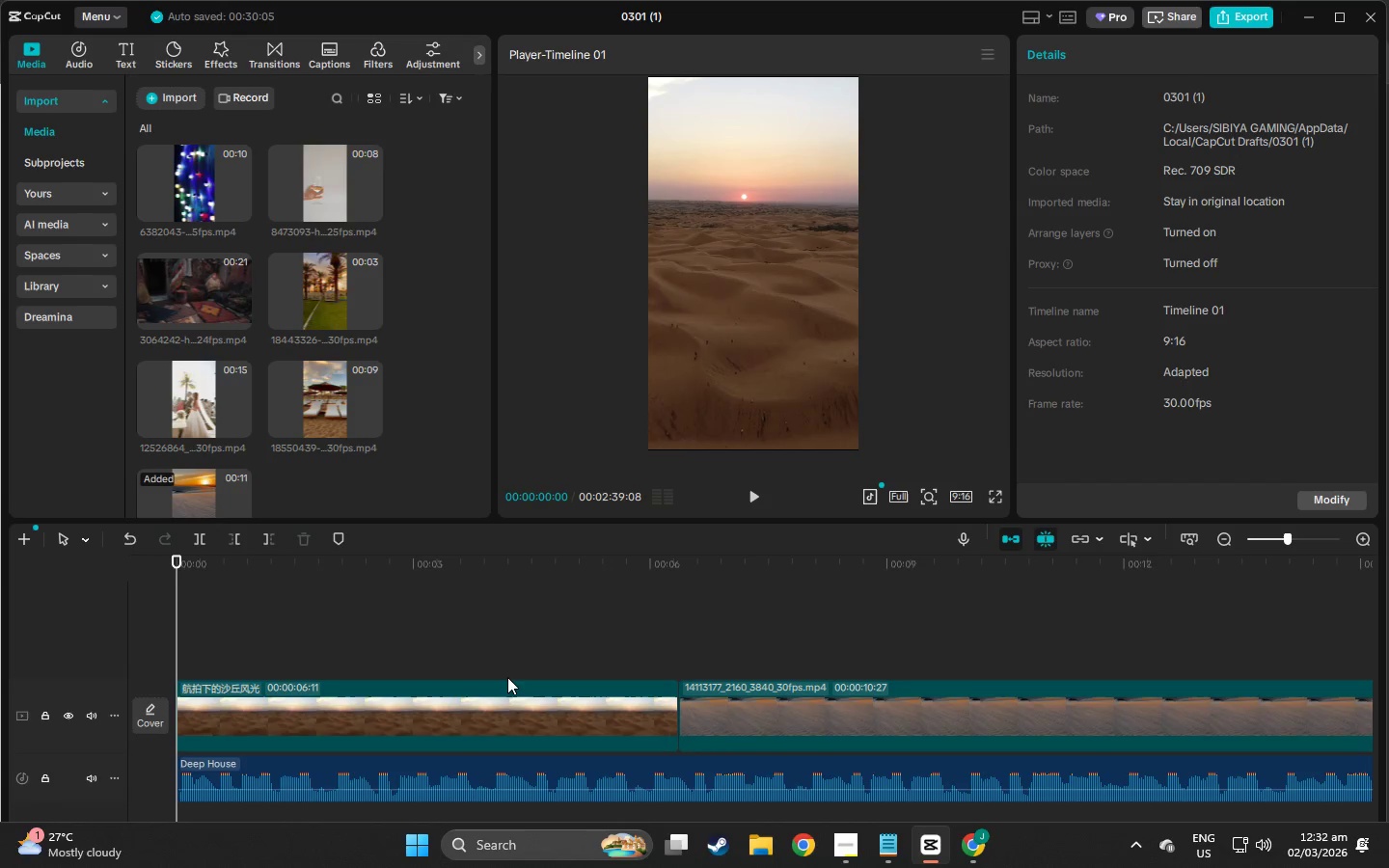 
left_click_drag(start_coordinate=[501, 701], to_coordinate=[475, 704])
 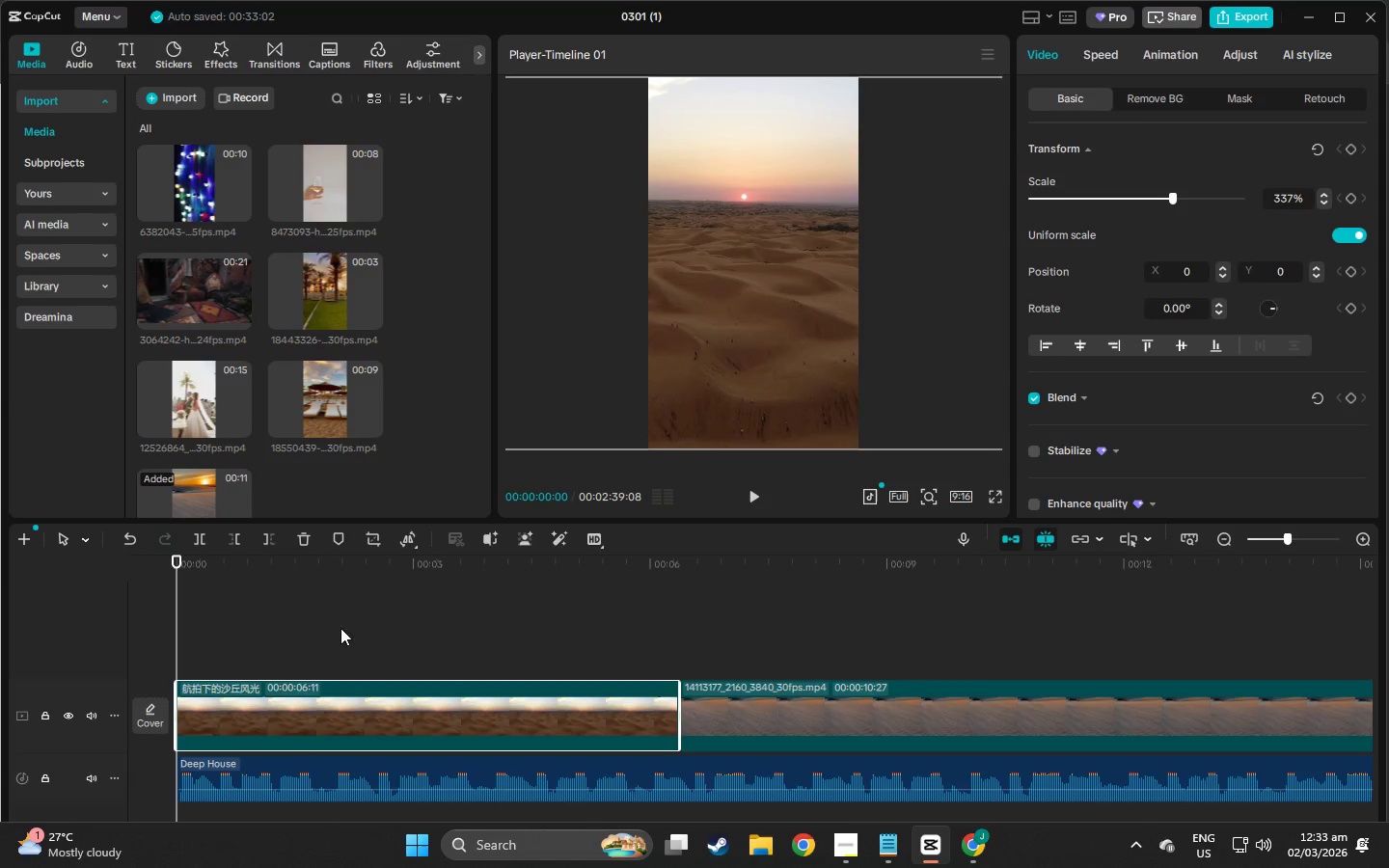 
left_click_drag(start_coordinate=[180, 565], to_coordinate=[1266, 596])
 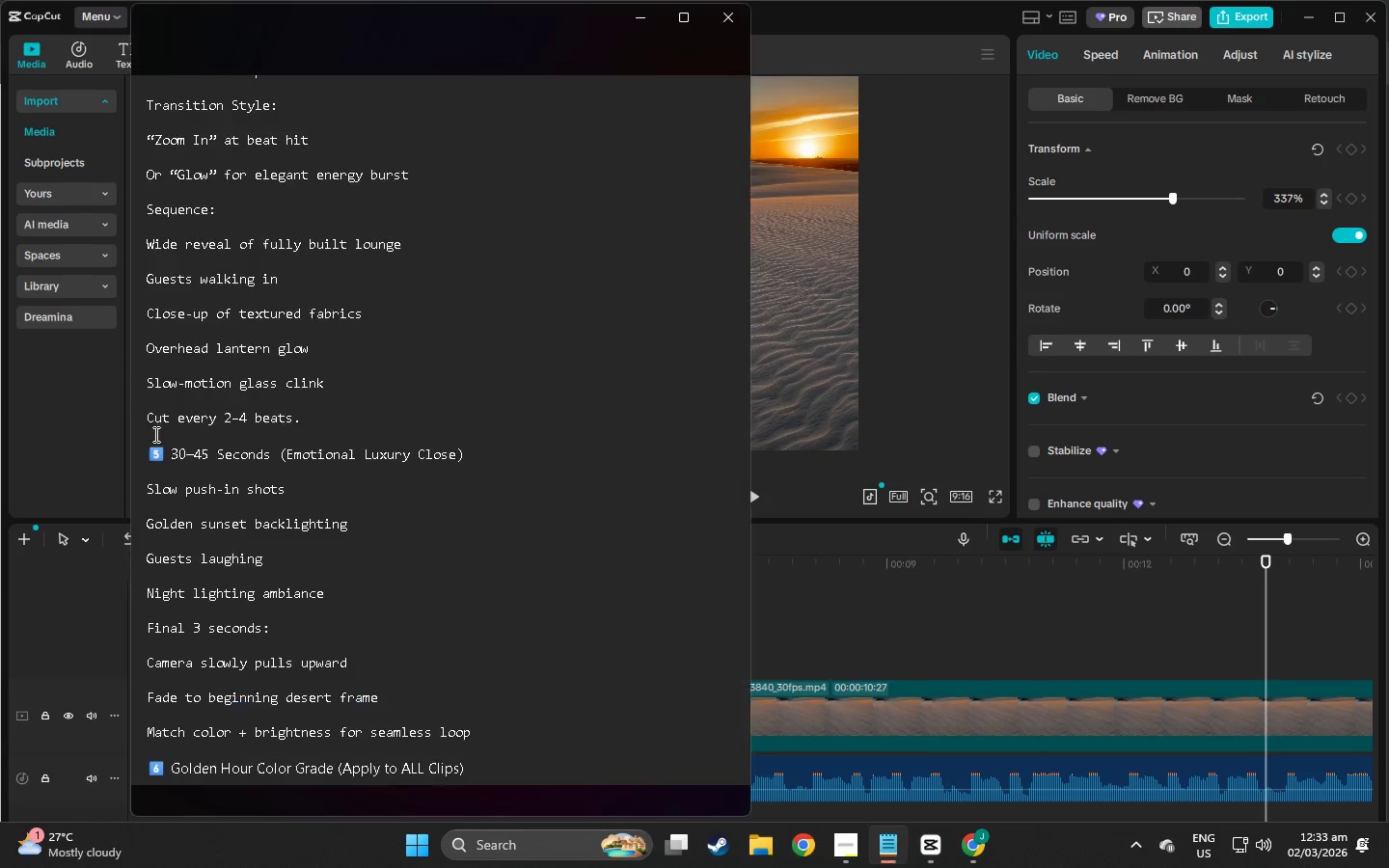 
key(Alt+AltLeft)
 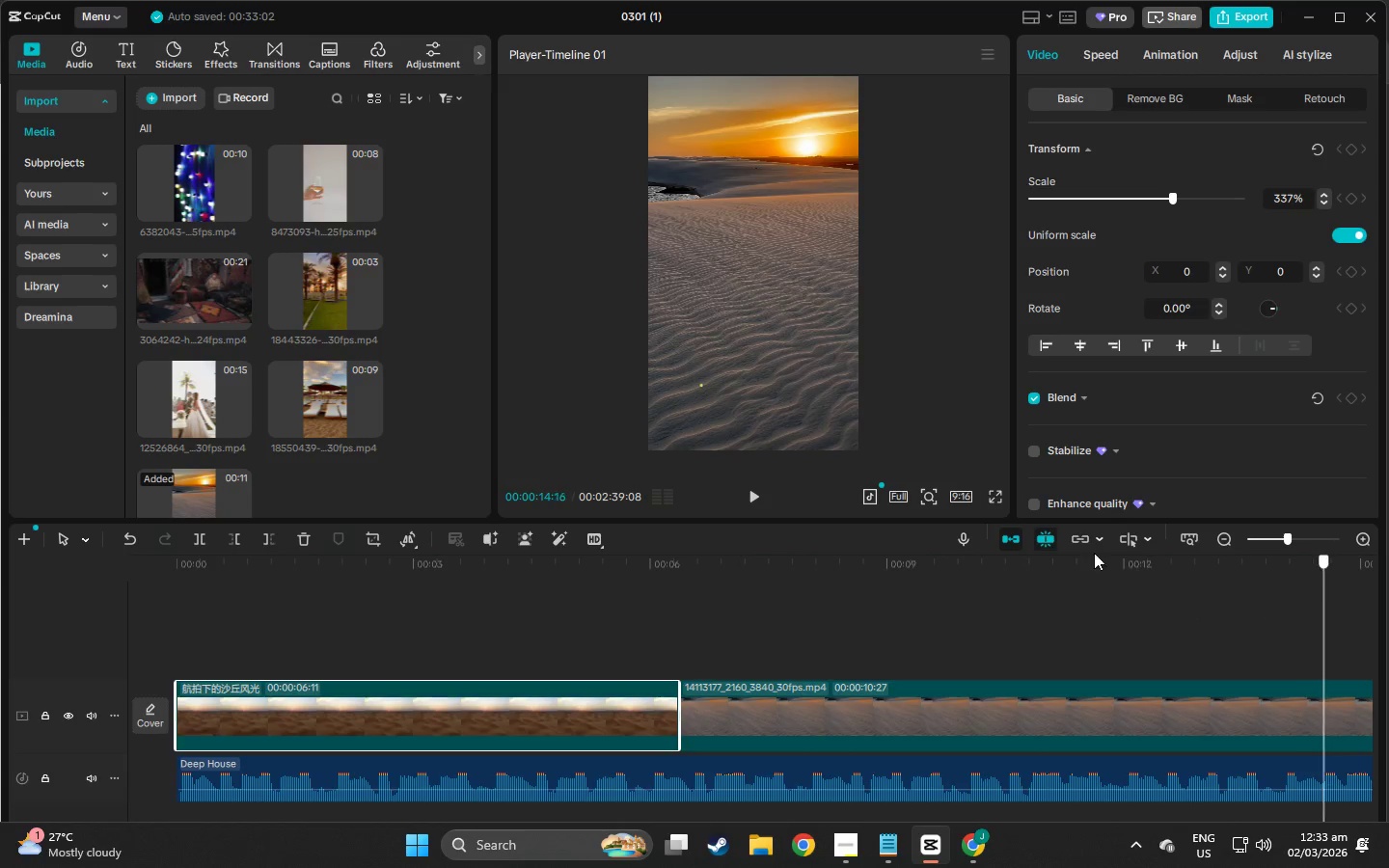 
key(Alt+Tab)
 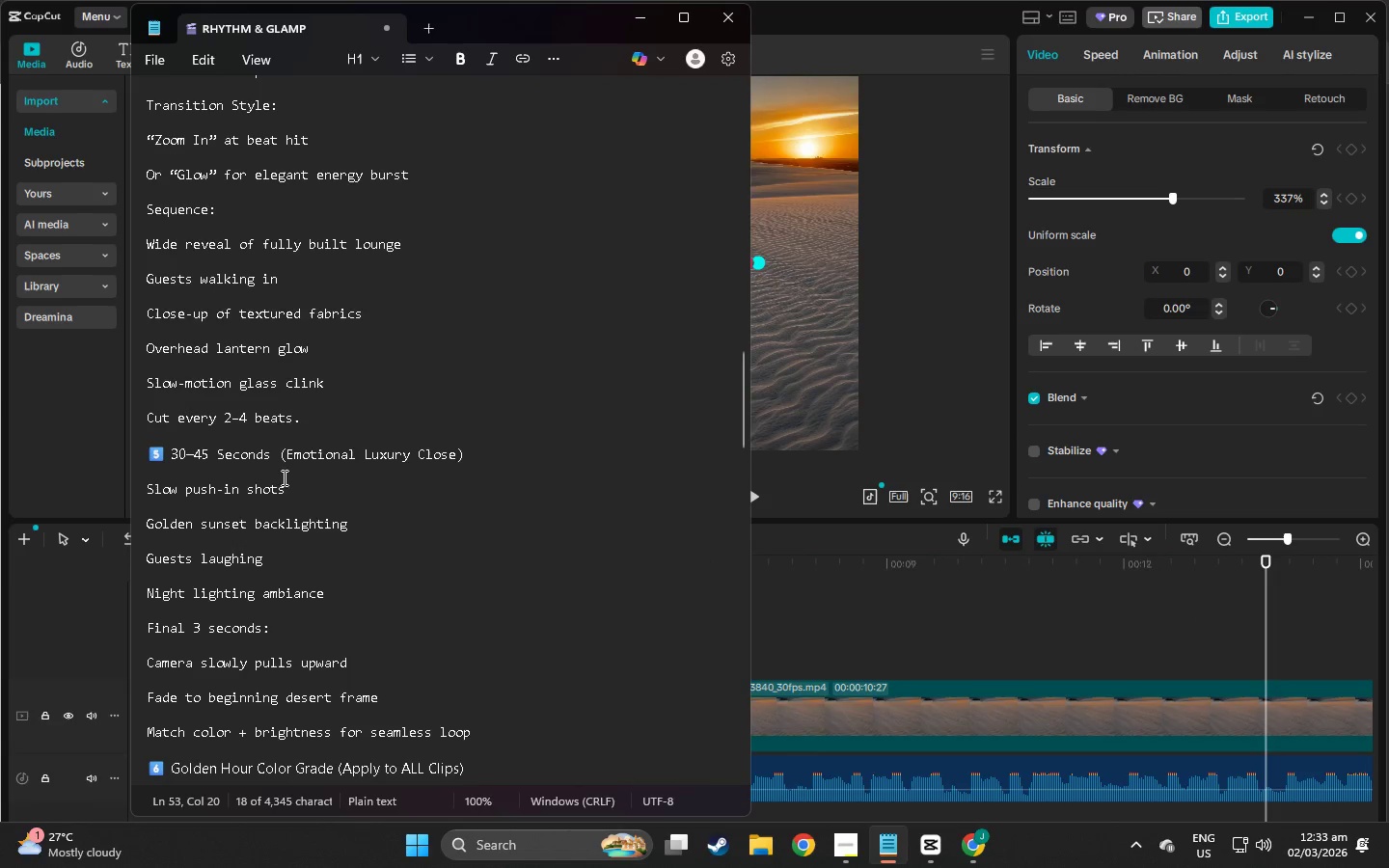 
key(Alt+Tab)
 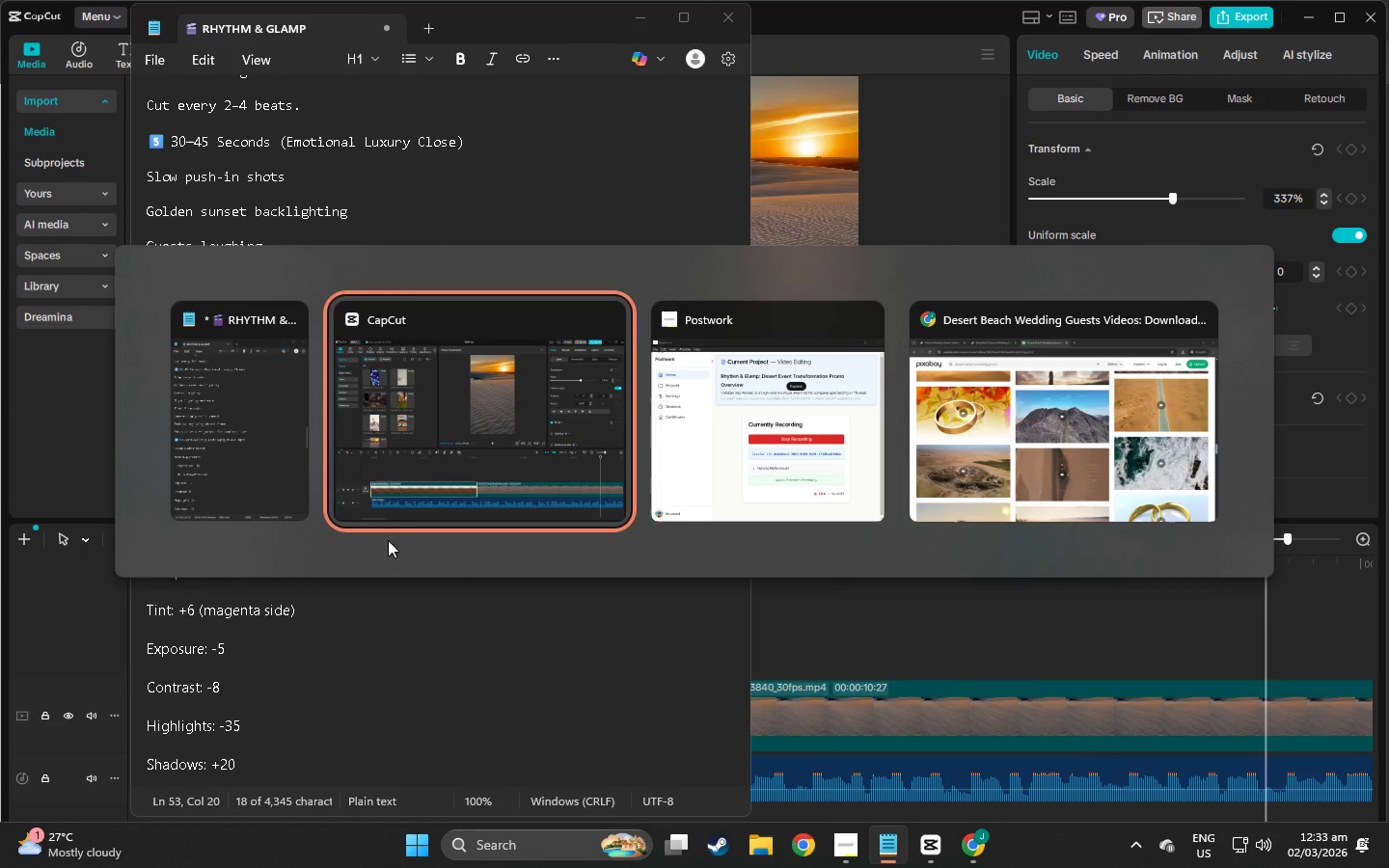 
scroll: coordinate [317, 501], scroll_direction: down, amount: 12.0
 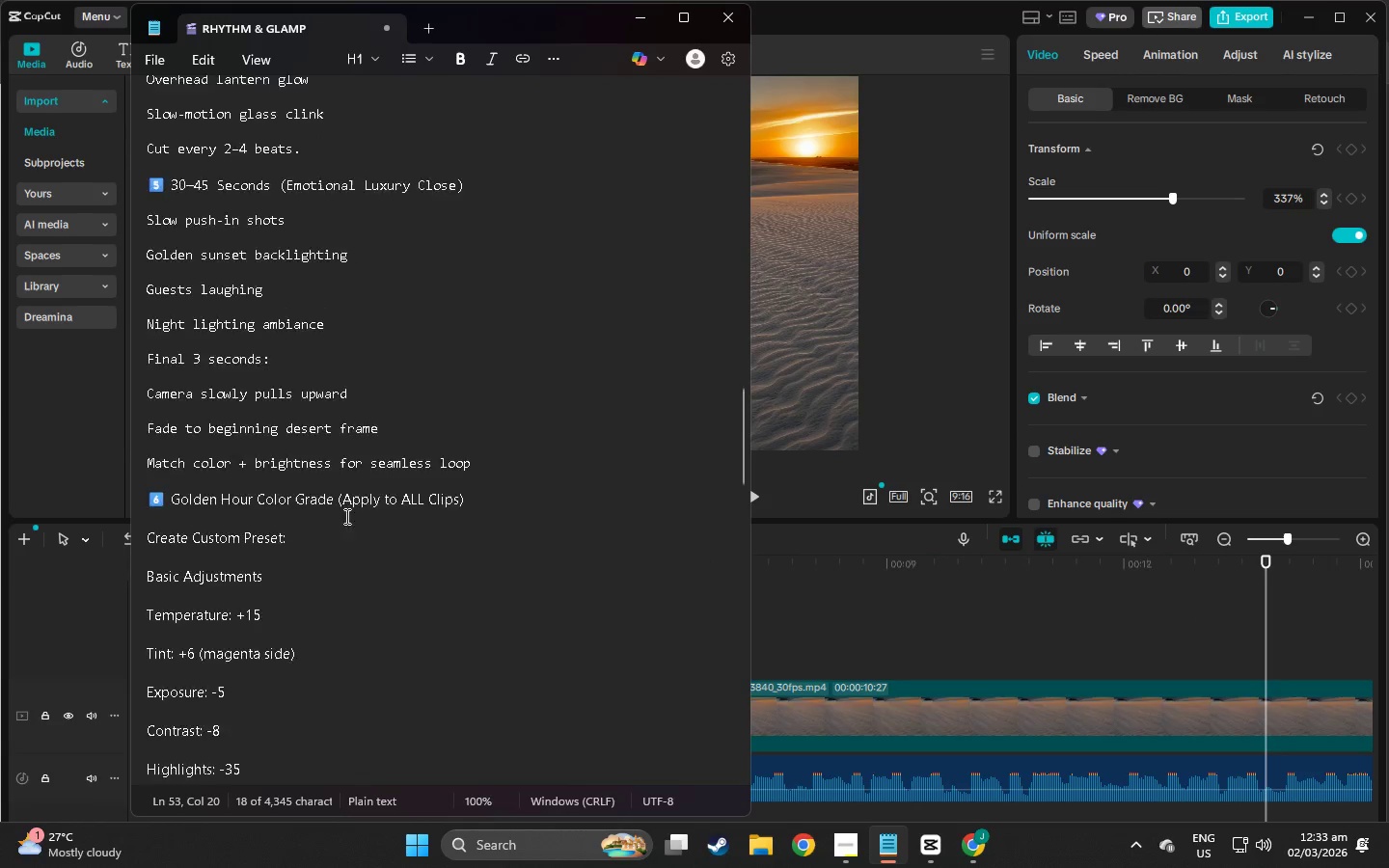 
key(Alt+Tab)